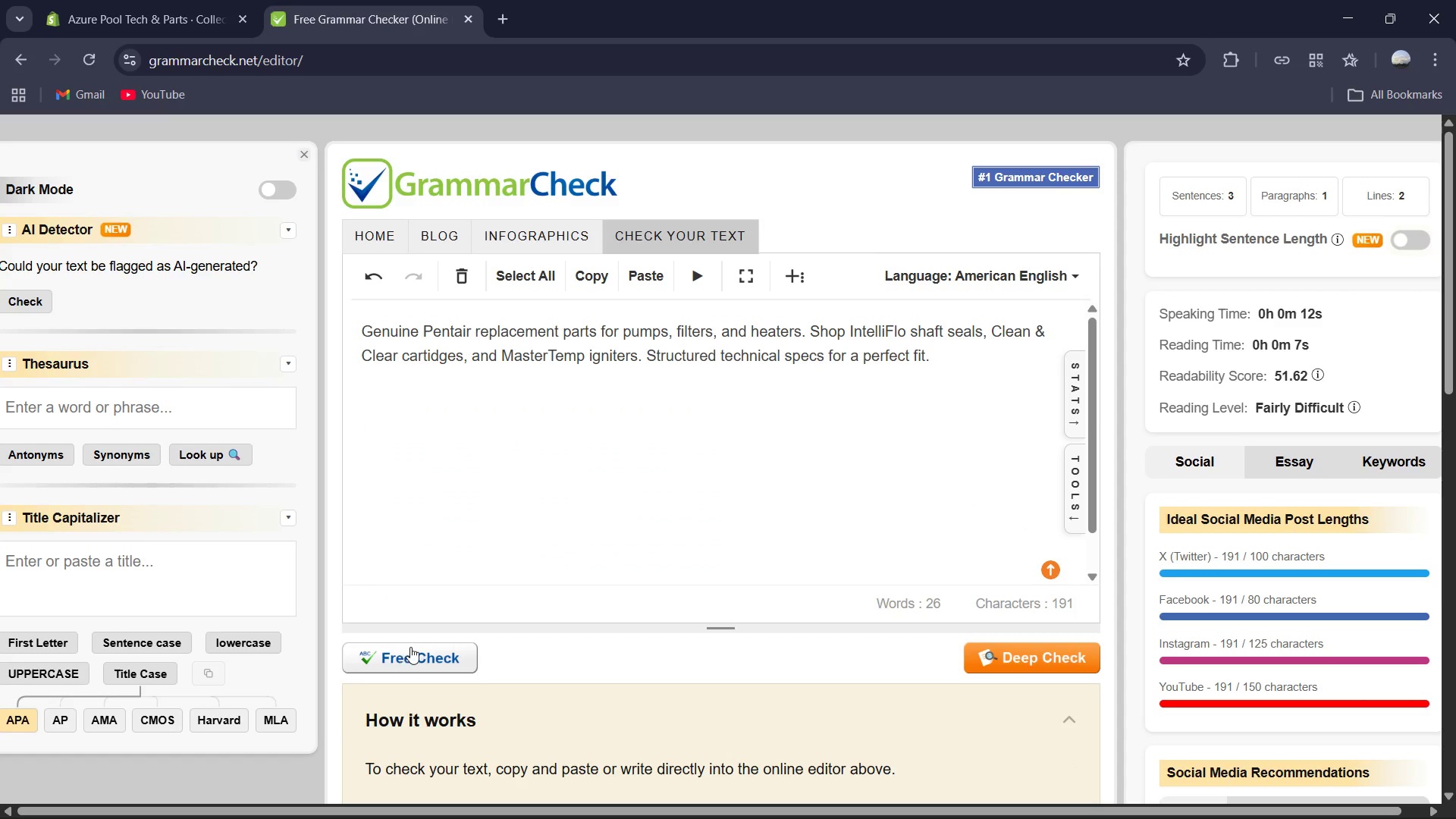 
left_click([413, 645])
 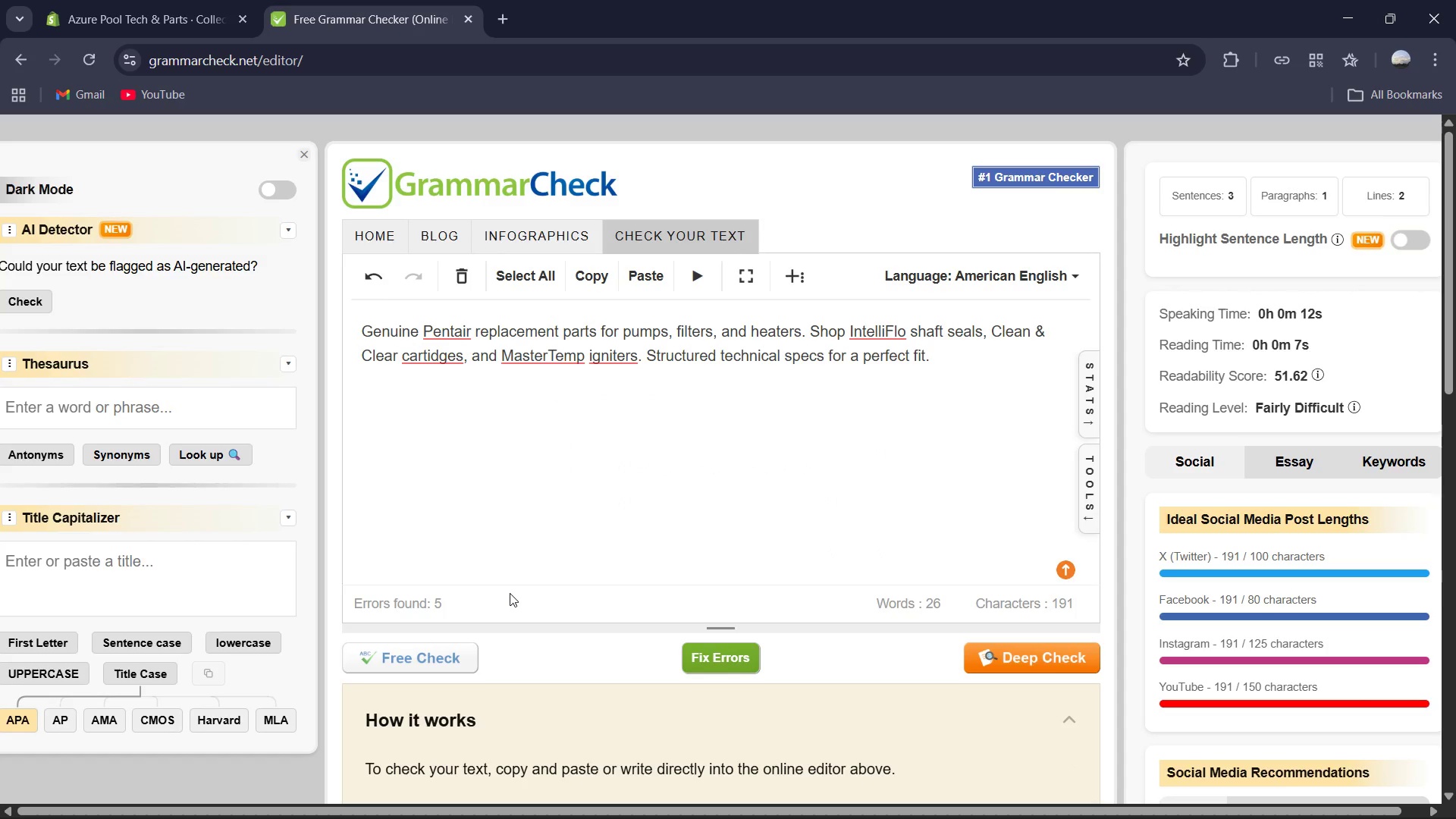 
wait(7.95)
 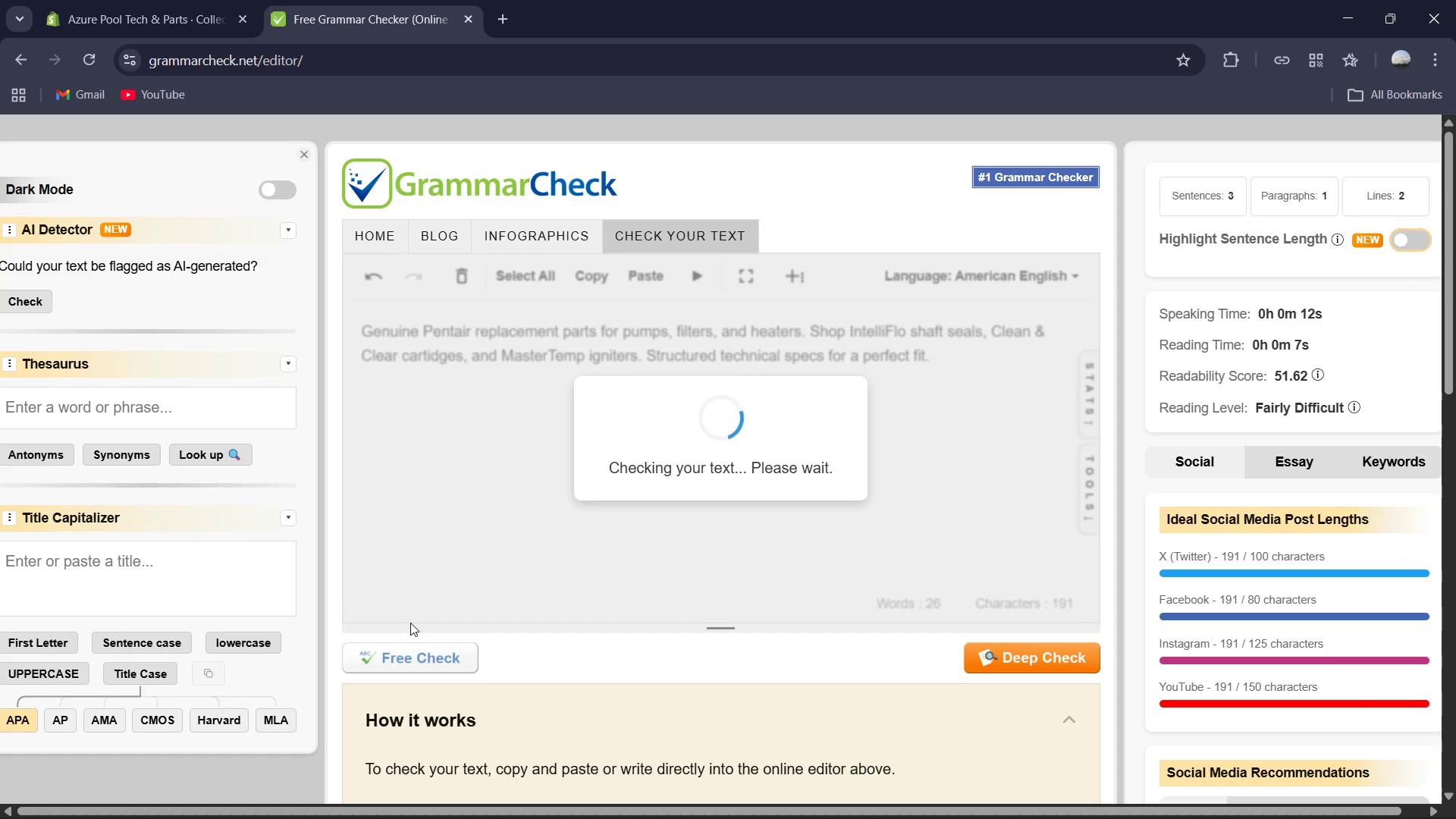 
left_click([712, 655])
 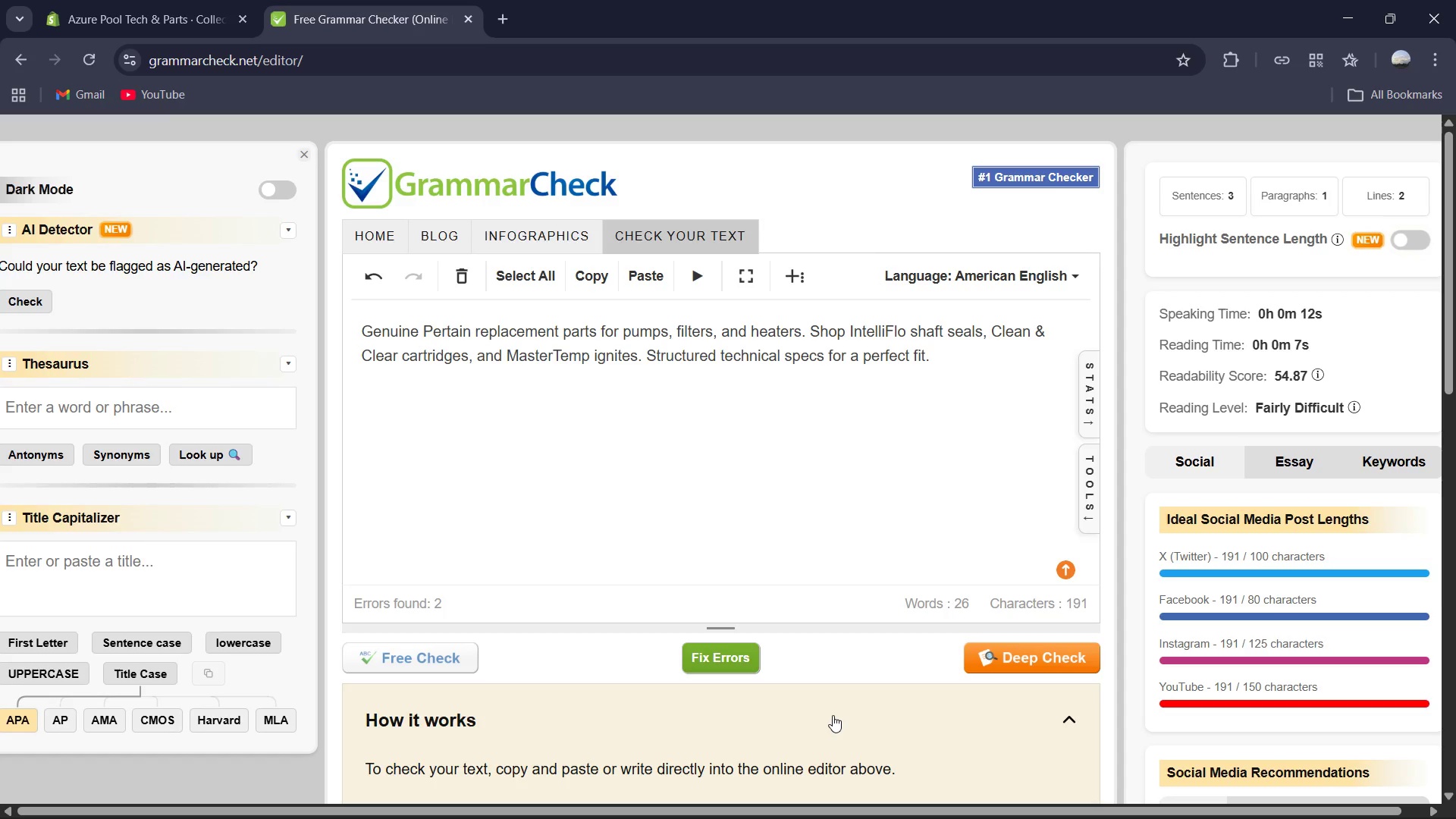 
wait(17.01)
 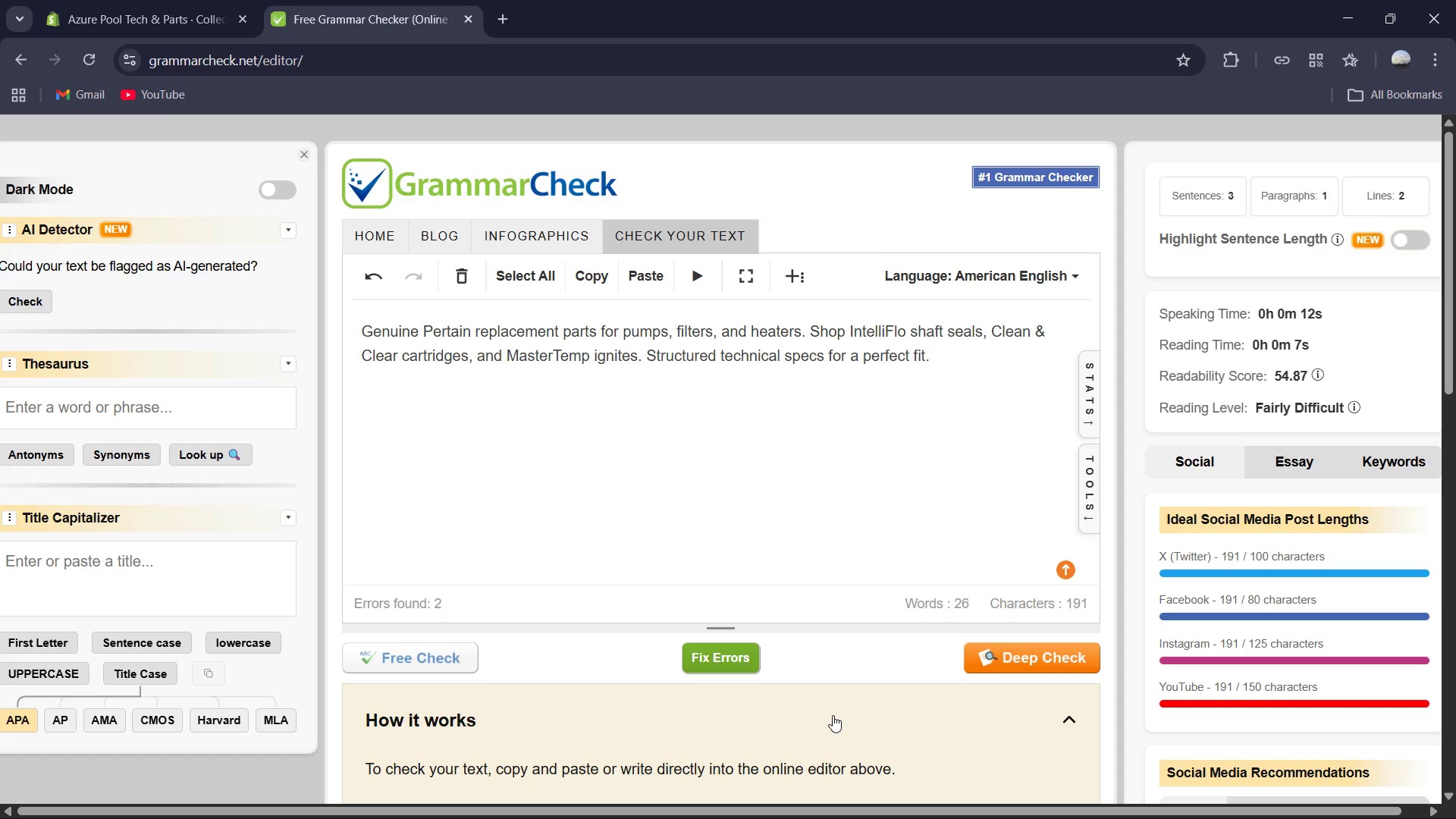 
key(Mute)
 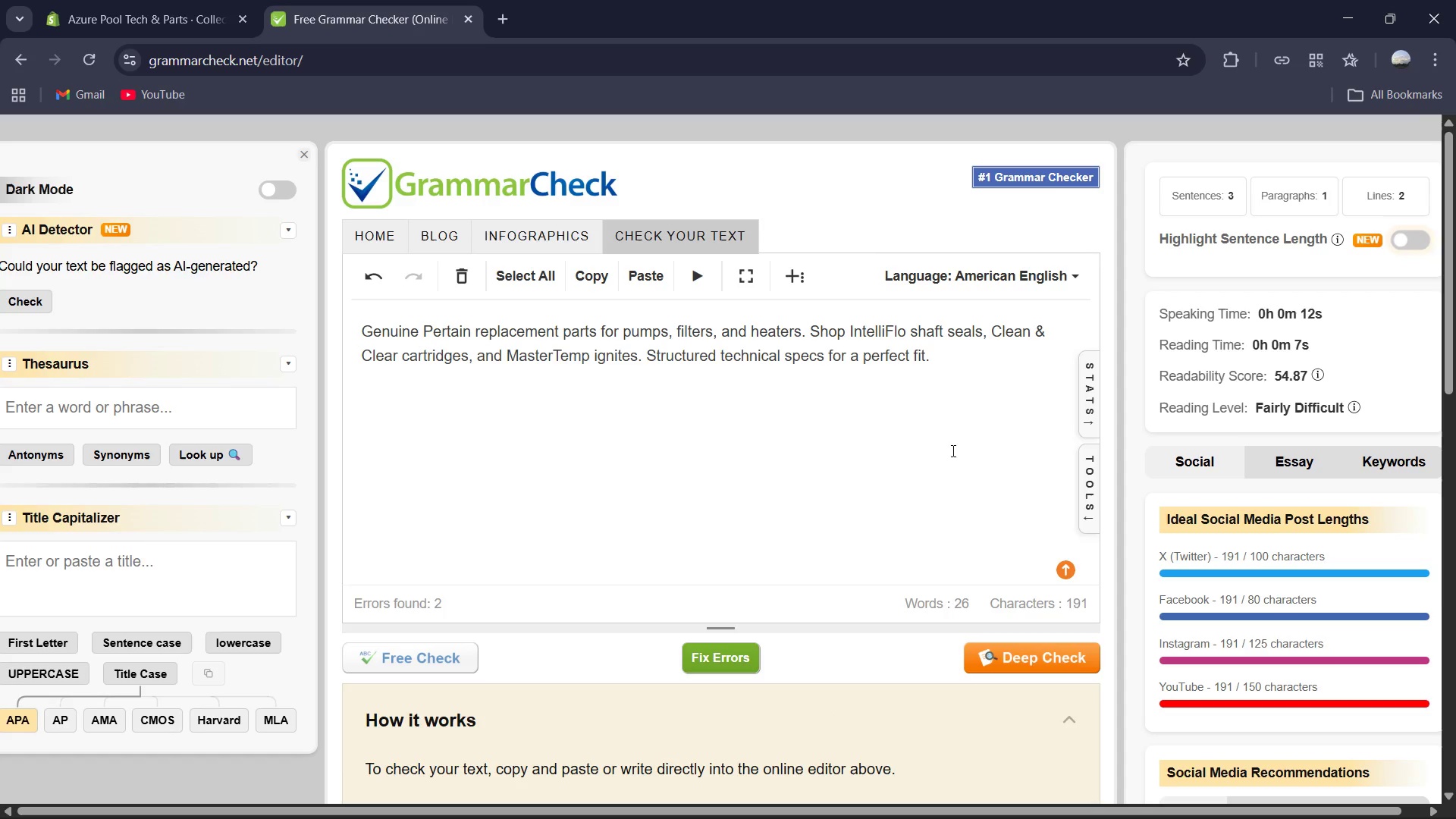 
left_click([724, 670])
 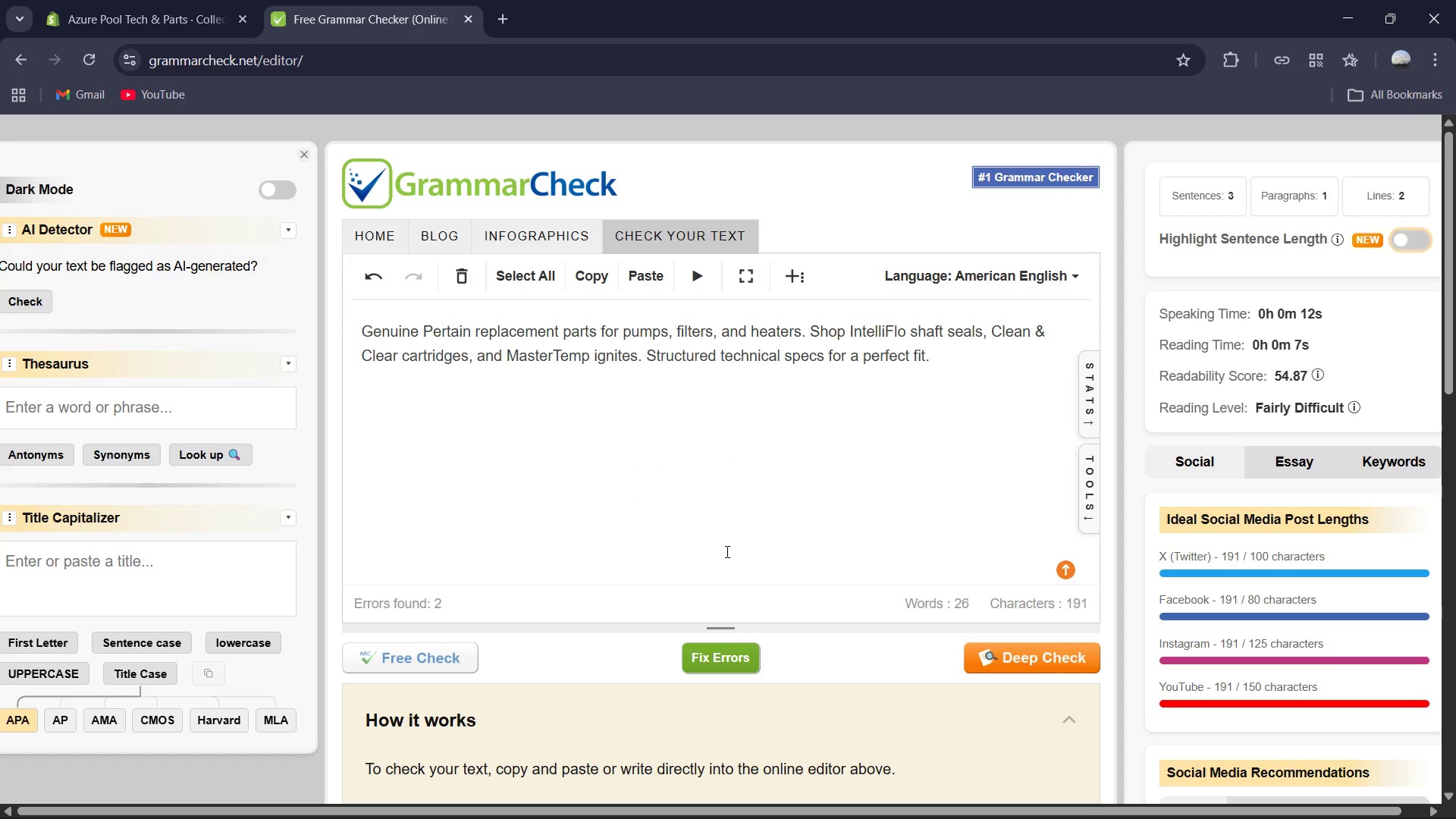 
wait(6.16)
 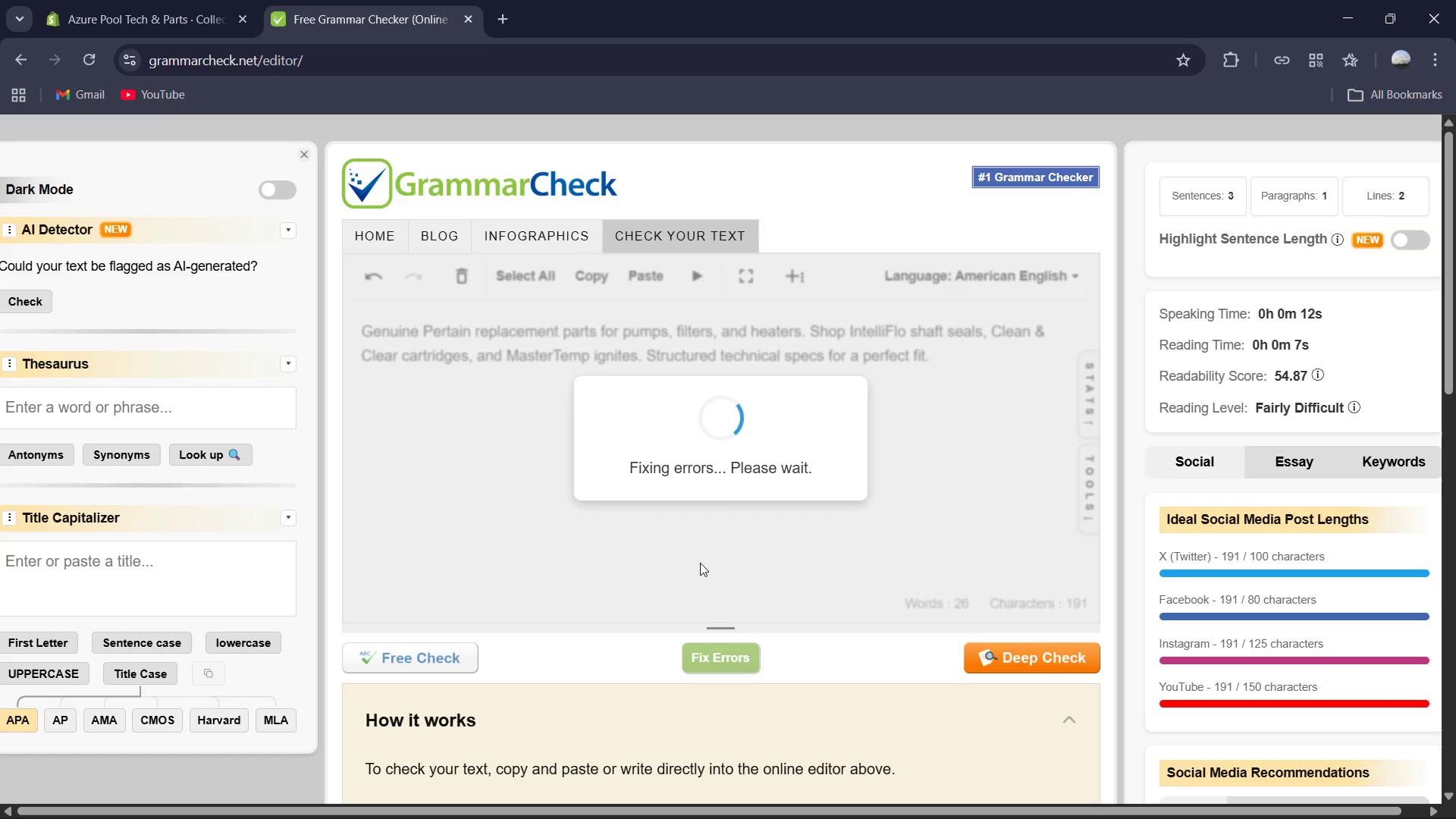 
left_click([723, 501])
 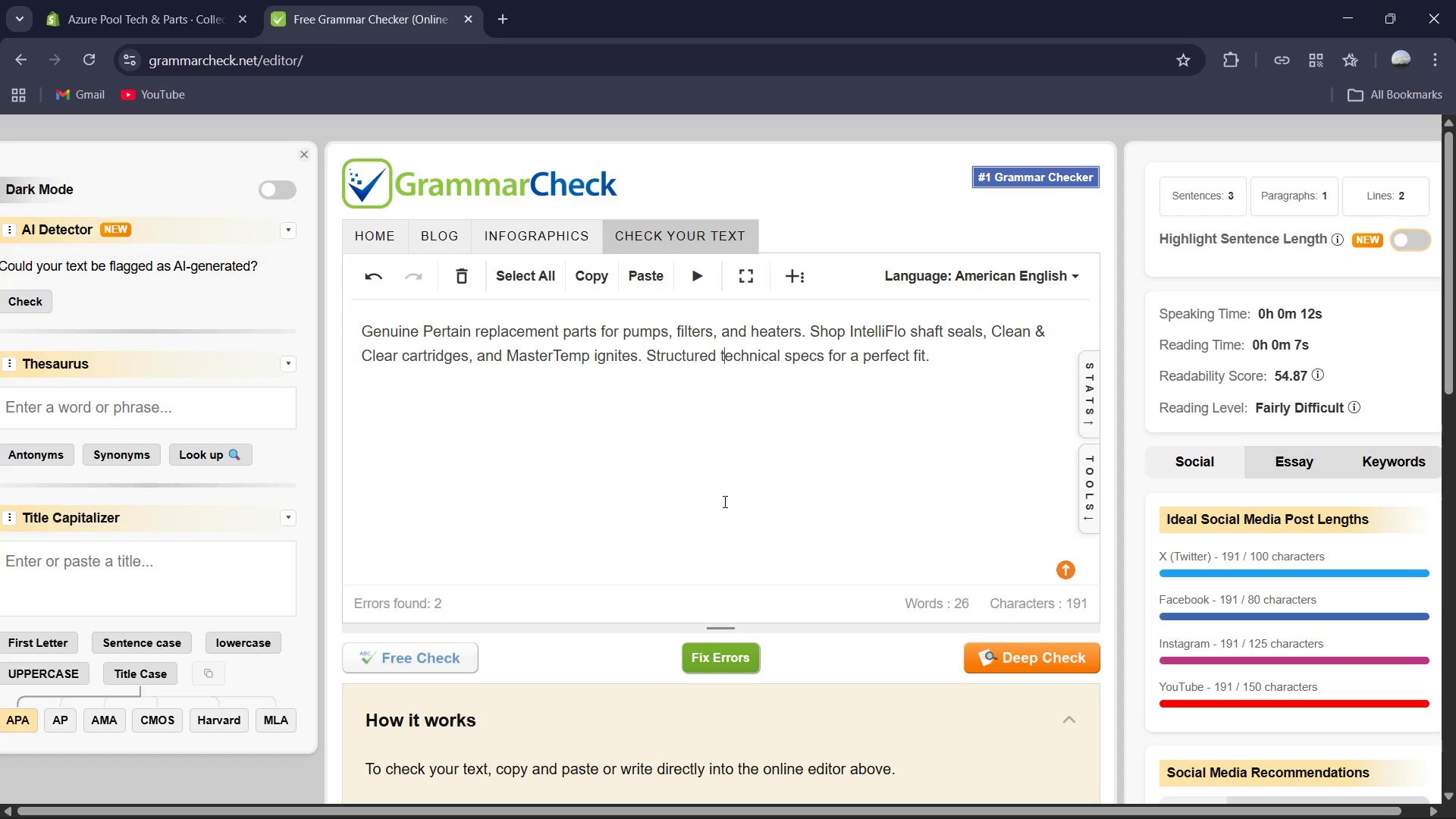 
key(Control+A)
 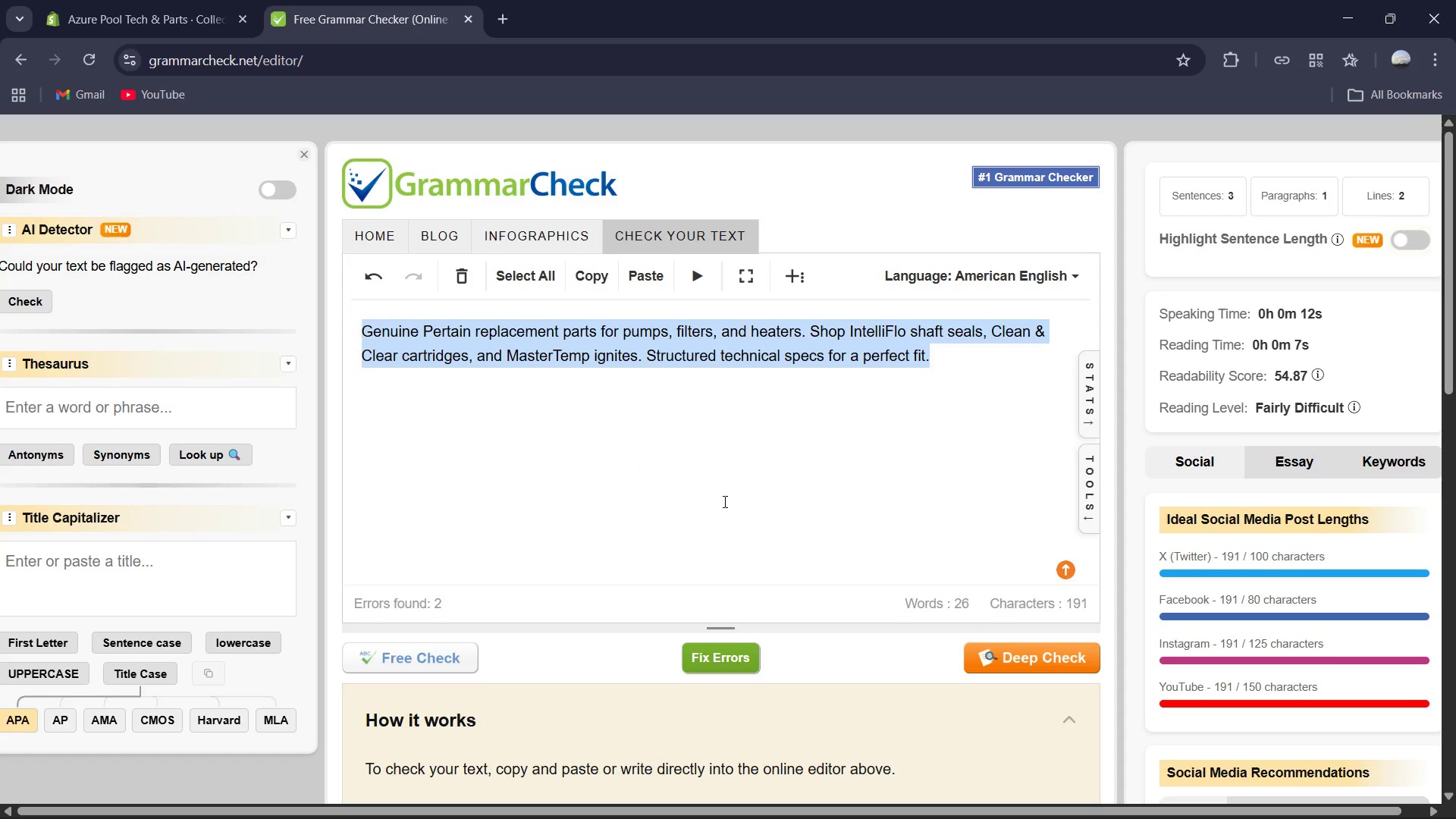 
key(Control+C)
 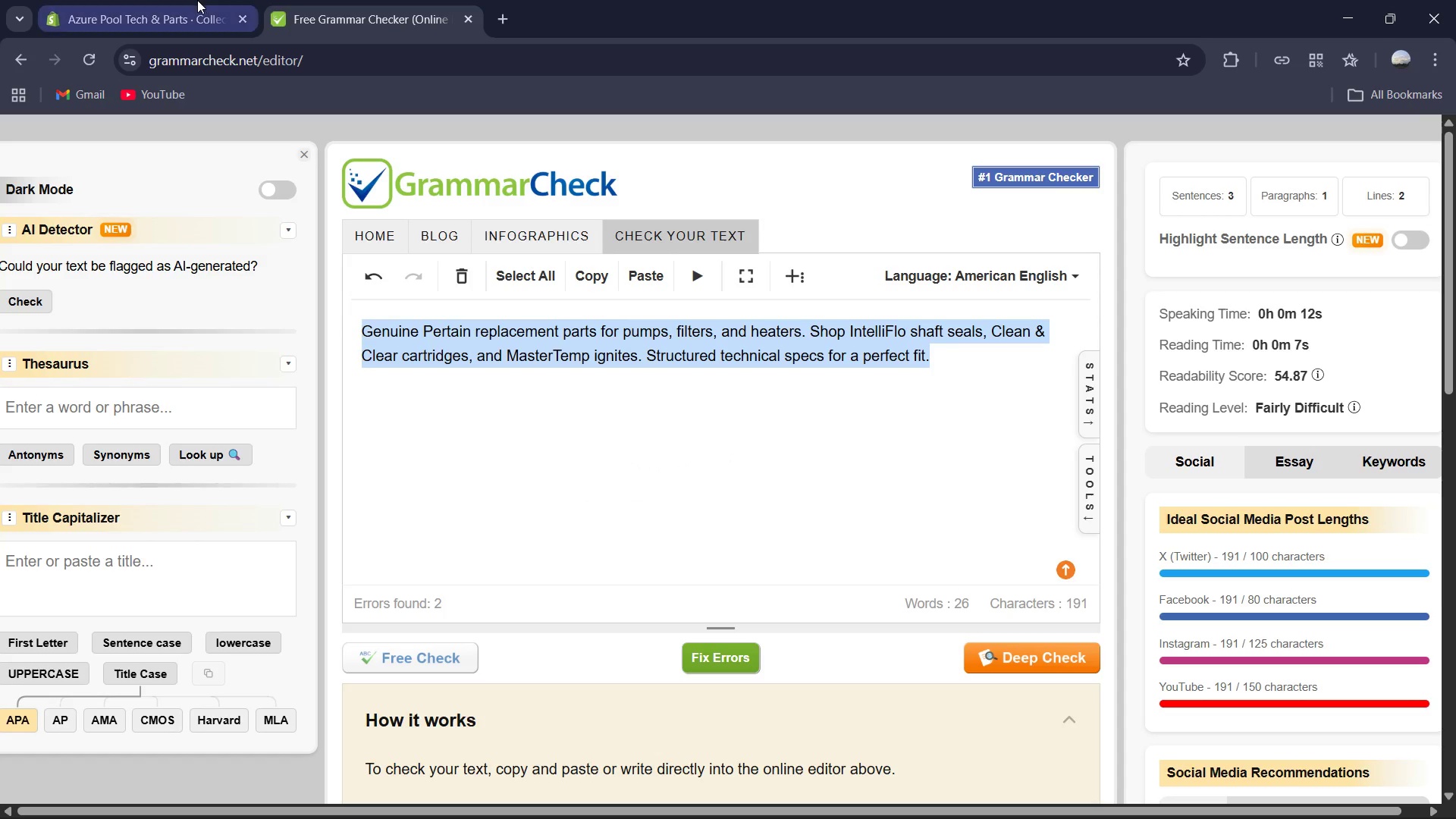 
left_click([197, 0])
 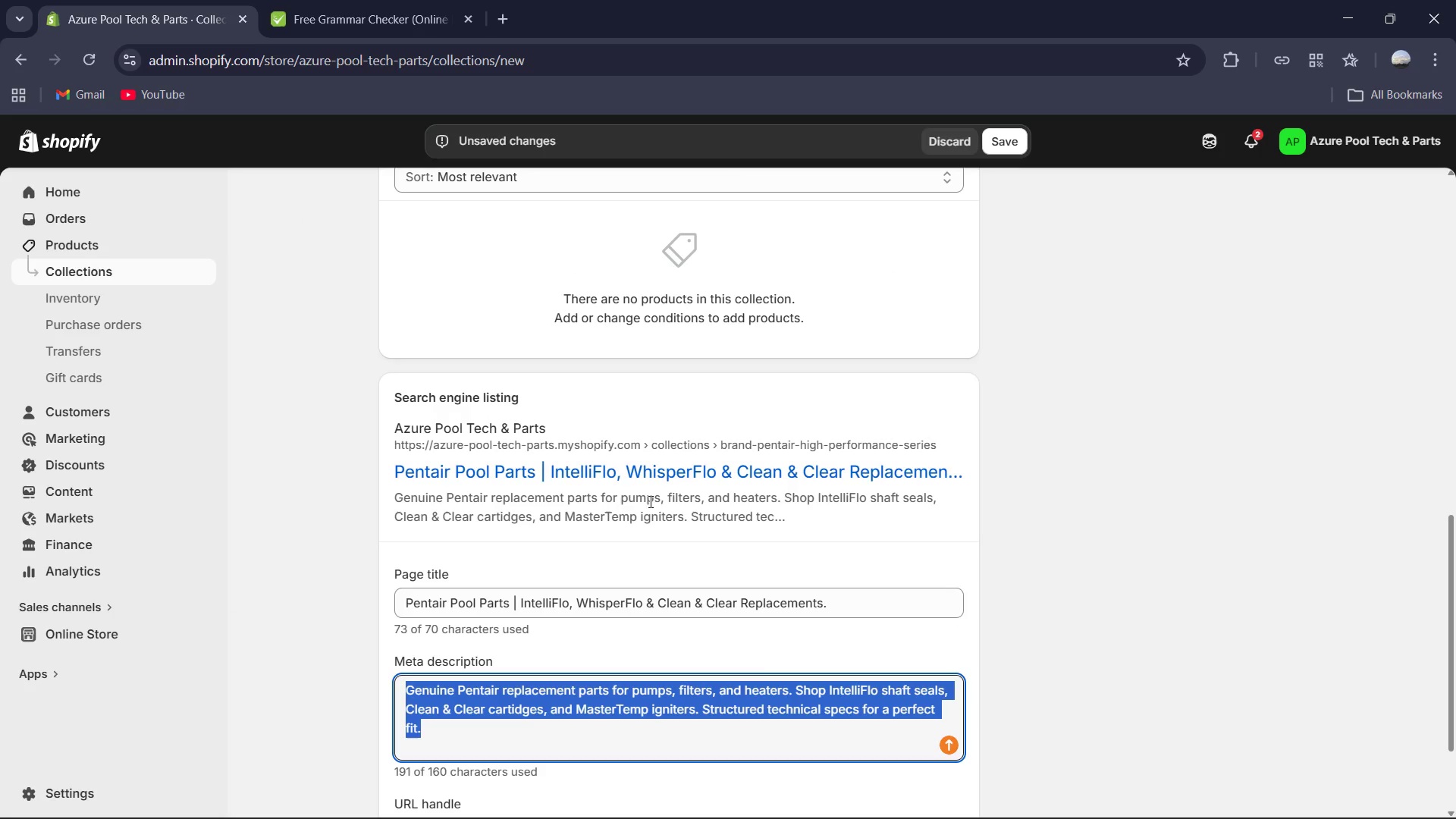 
key(Control+V)
 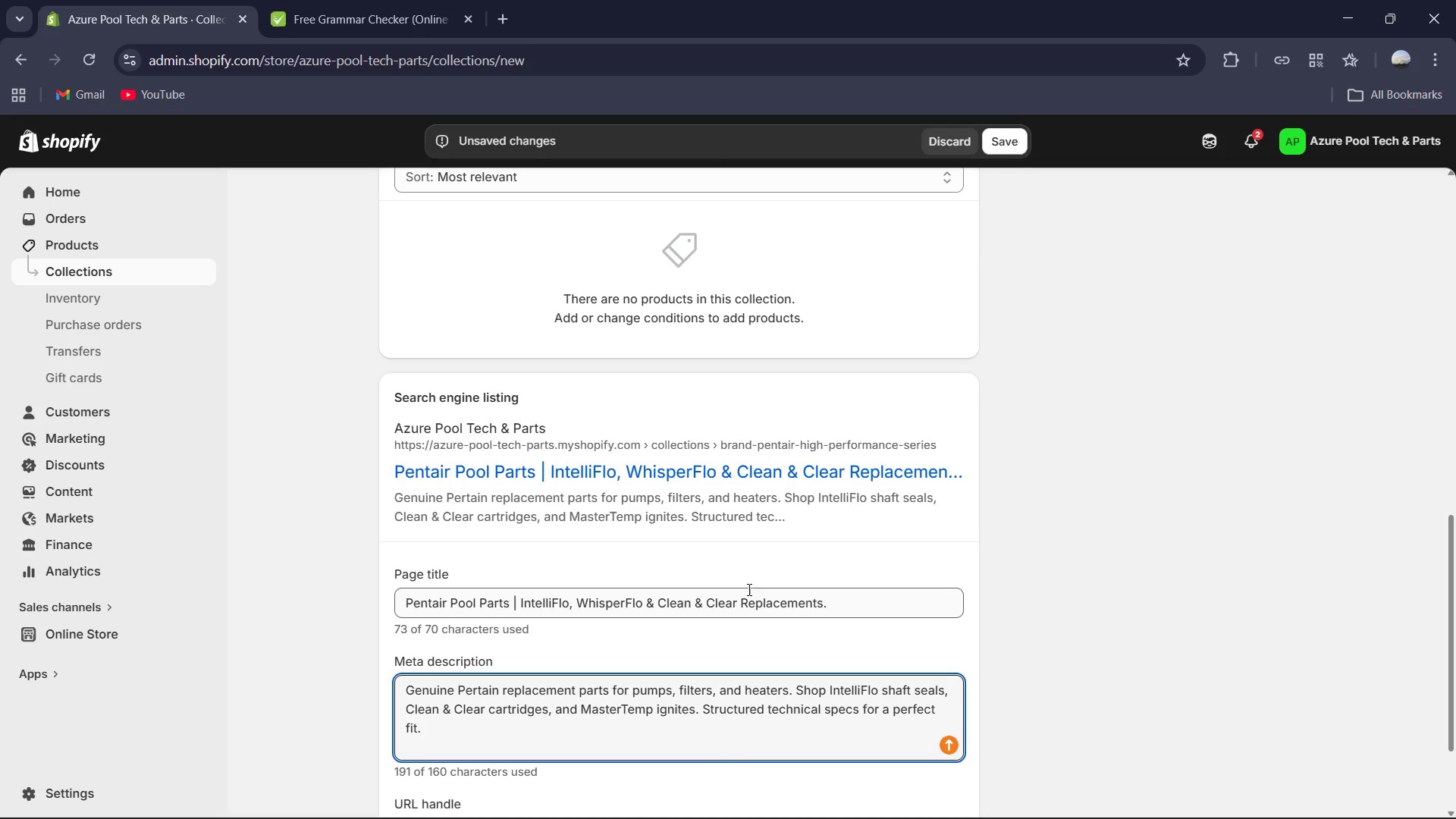 
key(Mute)
 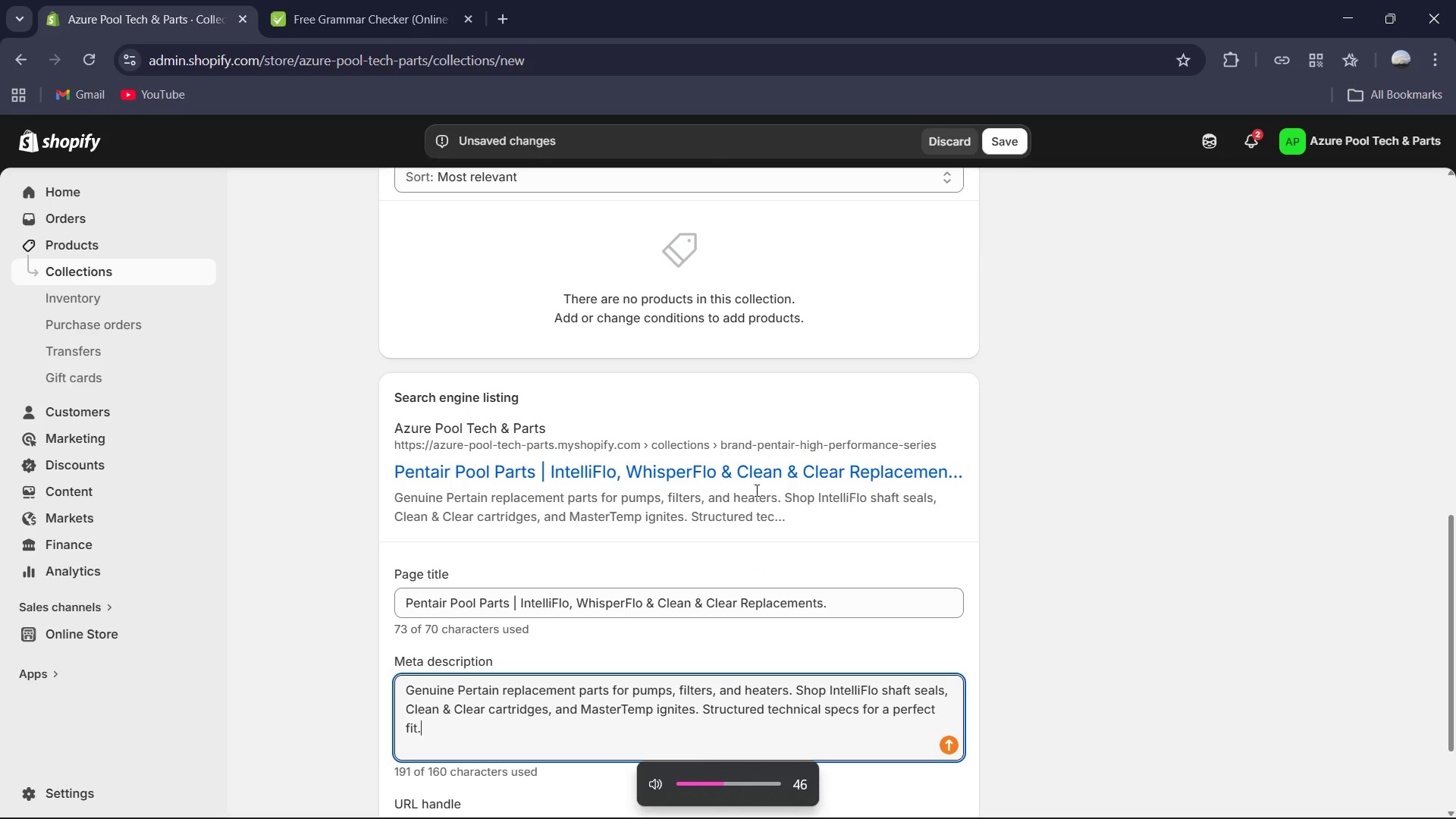 
scroll: coordinate [817, 537], scroll_direction: up, amount: 4.0
 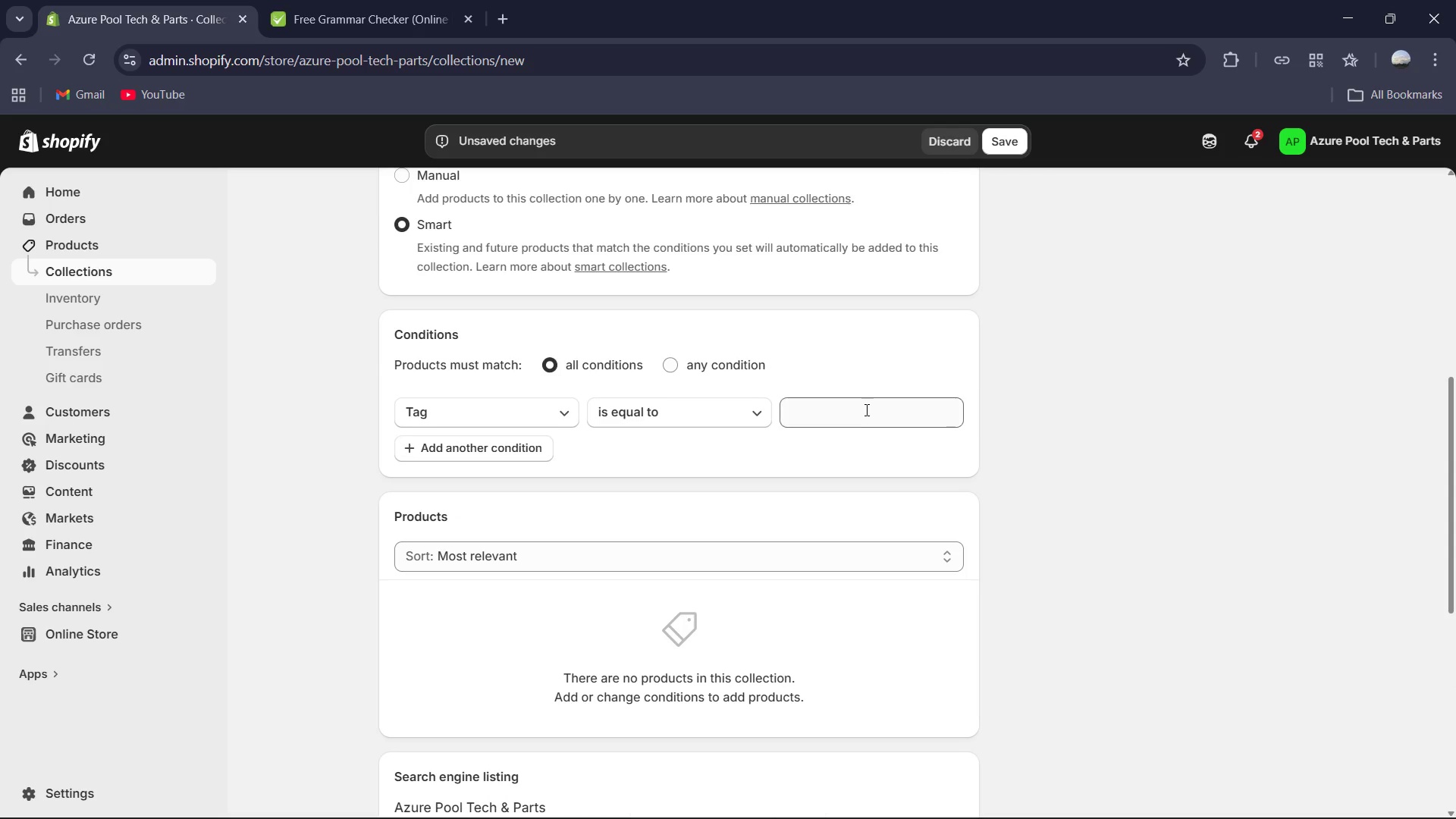 
left_click([865, 410])
 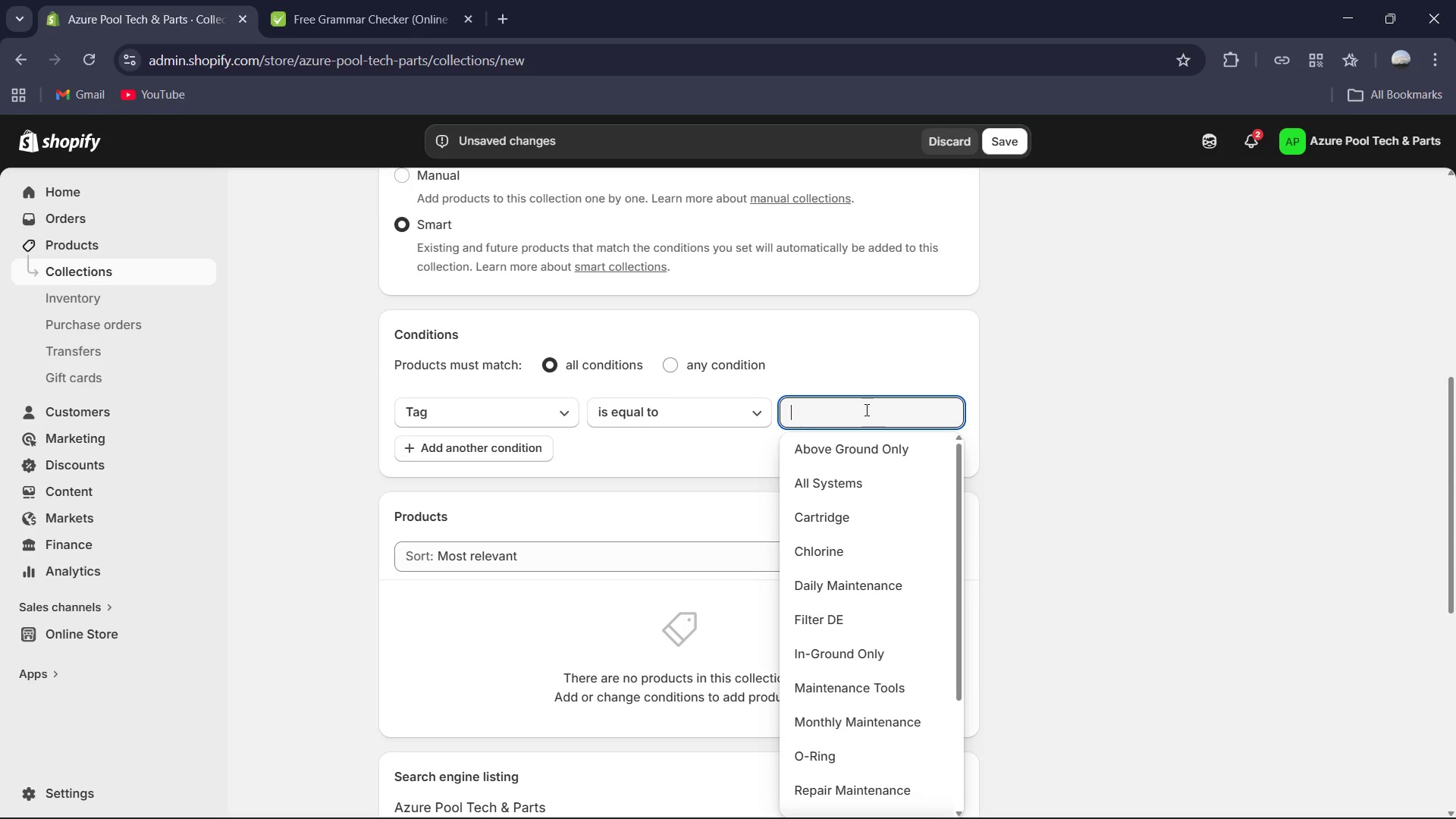 
wait(5.89)
 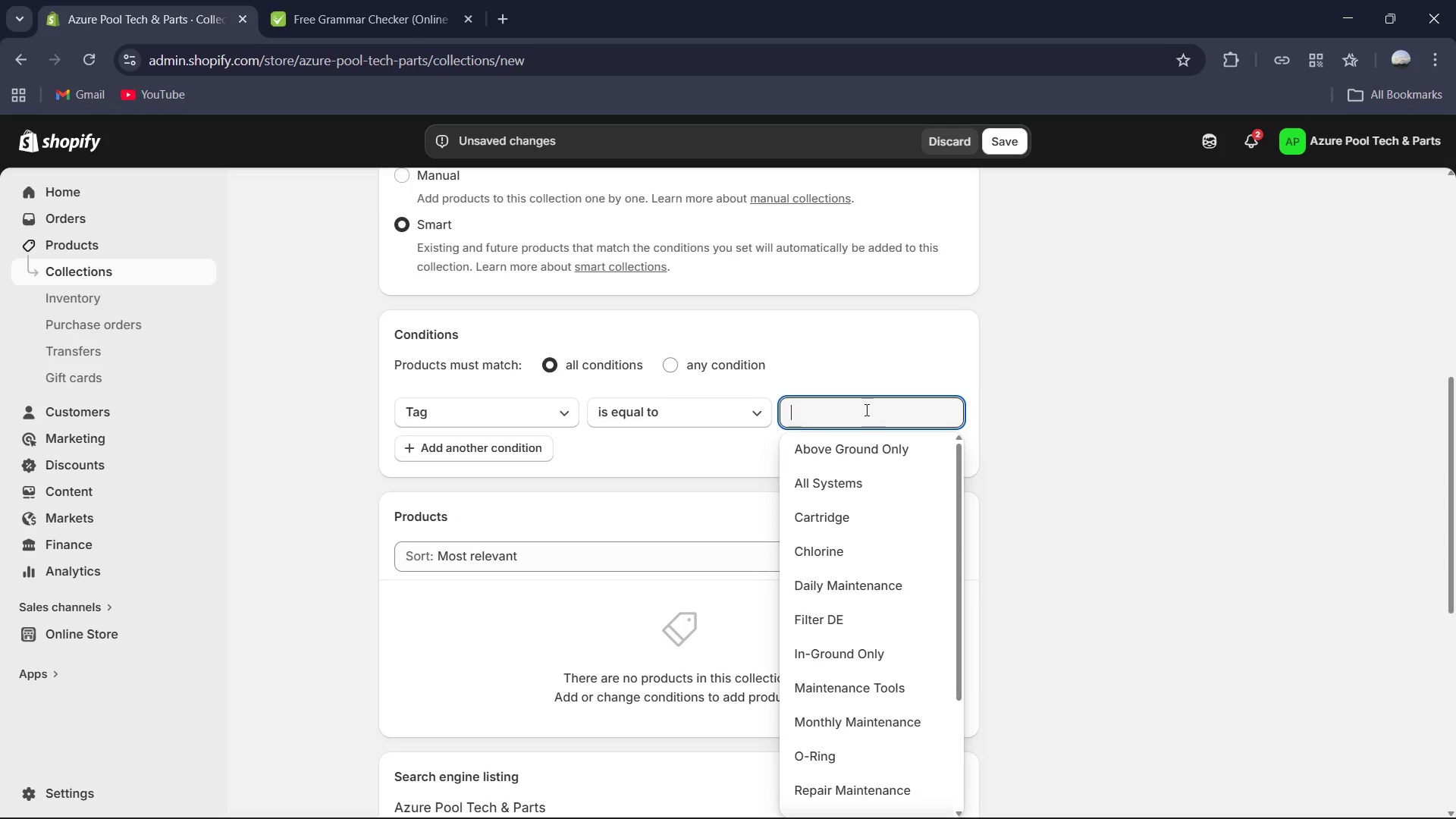 
key(Shift+P)
 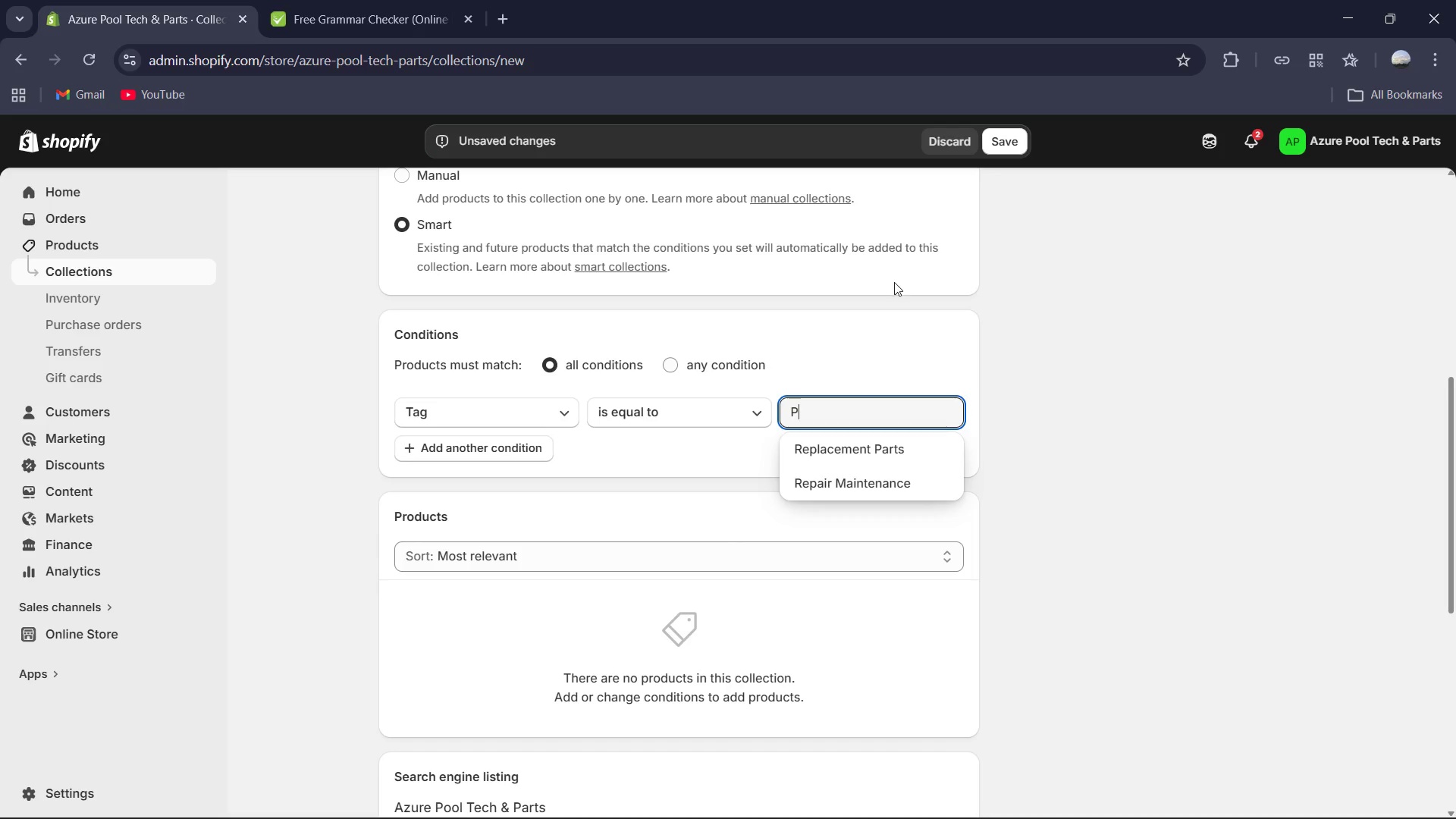 
left_click([502, 413])
 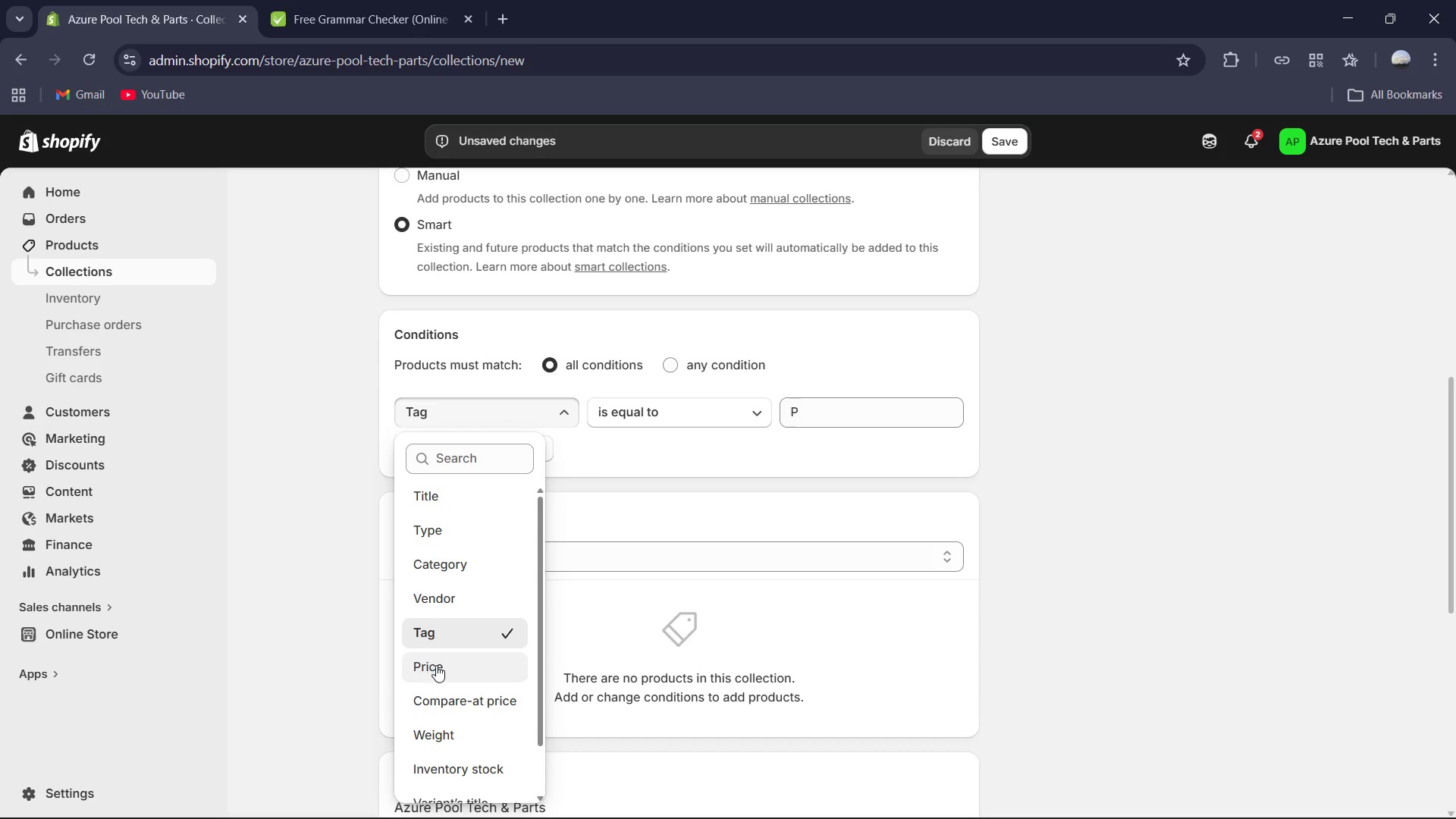 
scroll: coordinate [500, 690], scroll_direction: down, amount: 4.0
 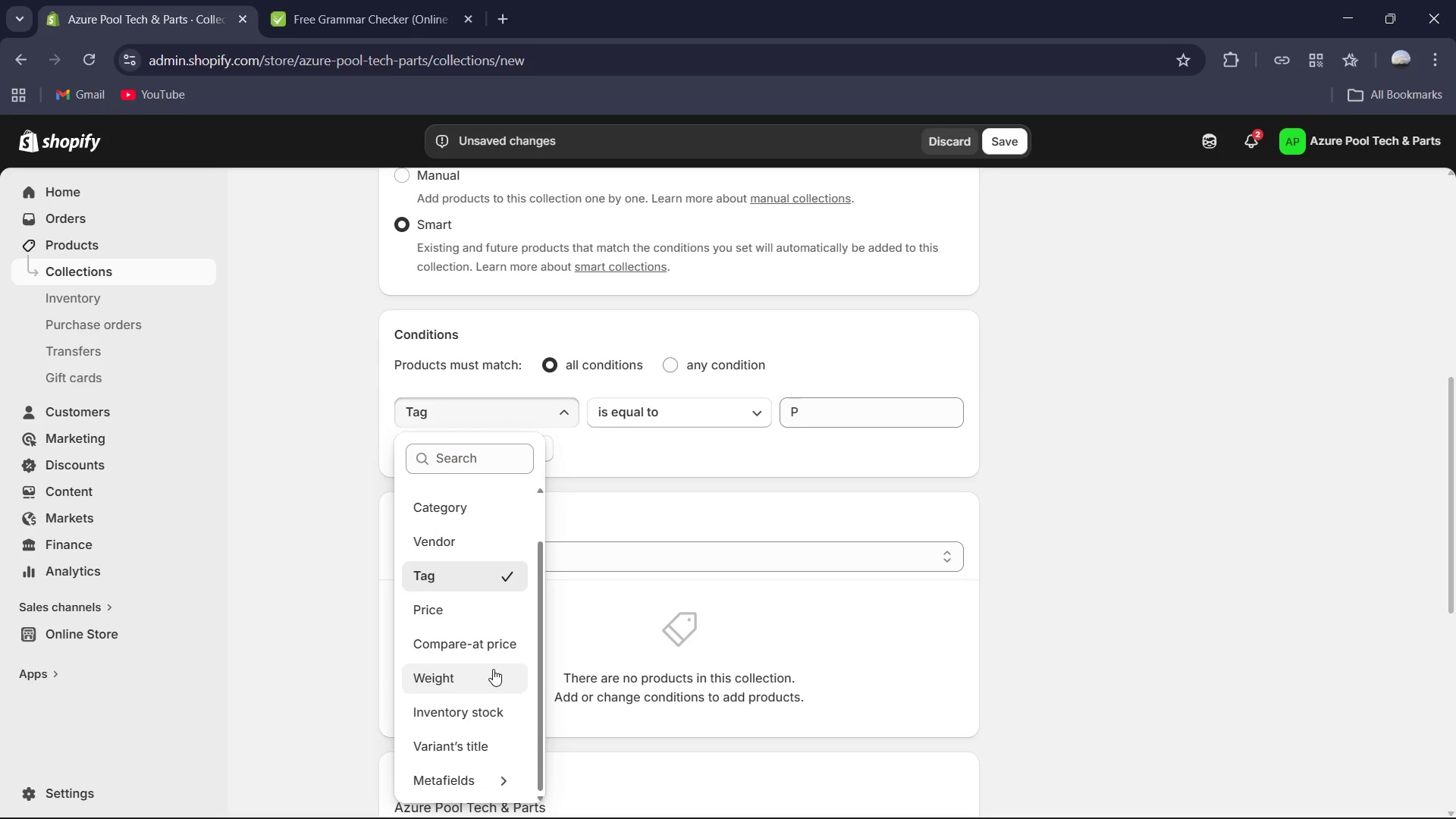 
scroll: coordinate [475, 609], scroll_direction: up, amount: 7.0
 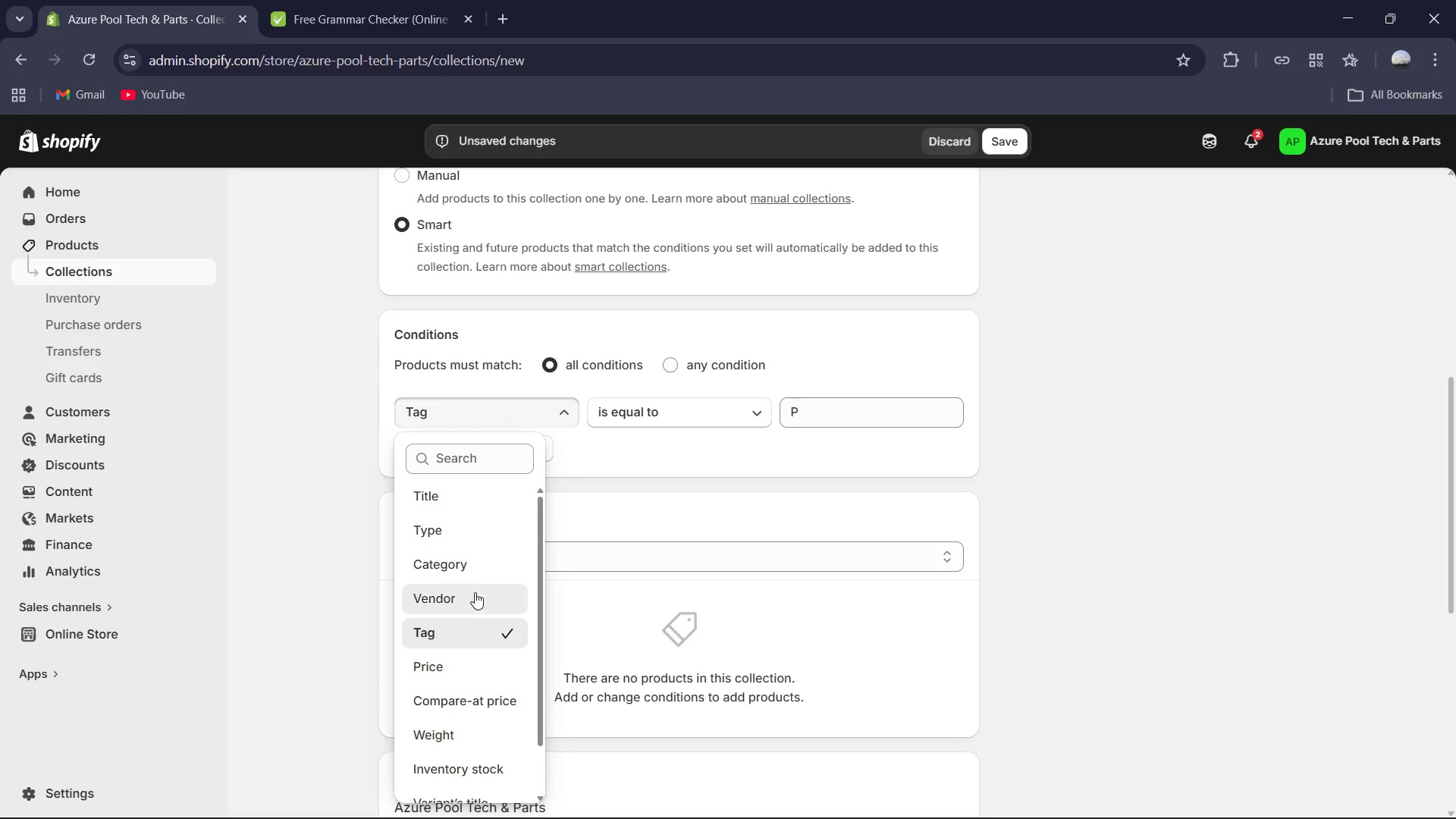 
left_click([475, 592])
 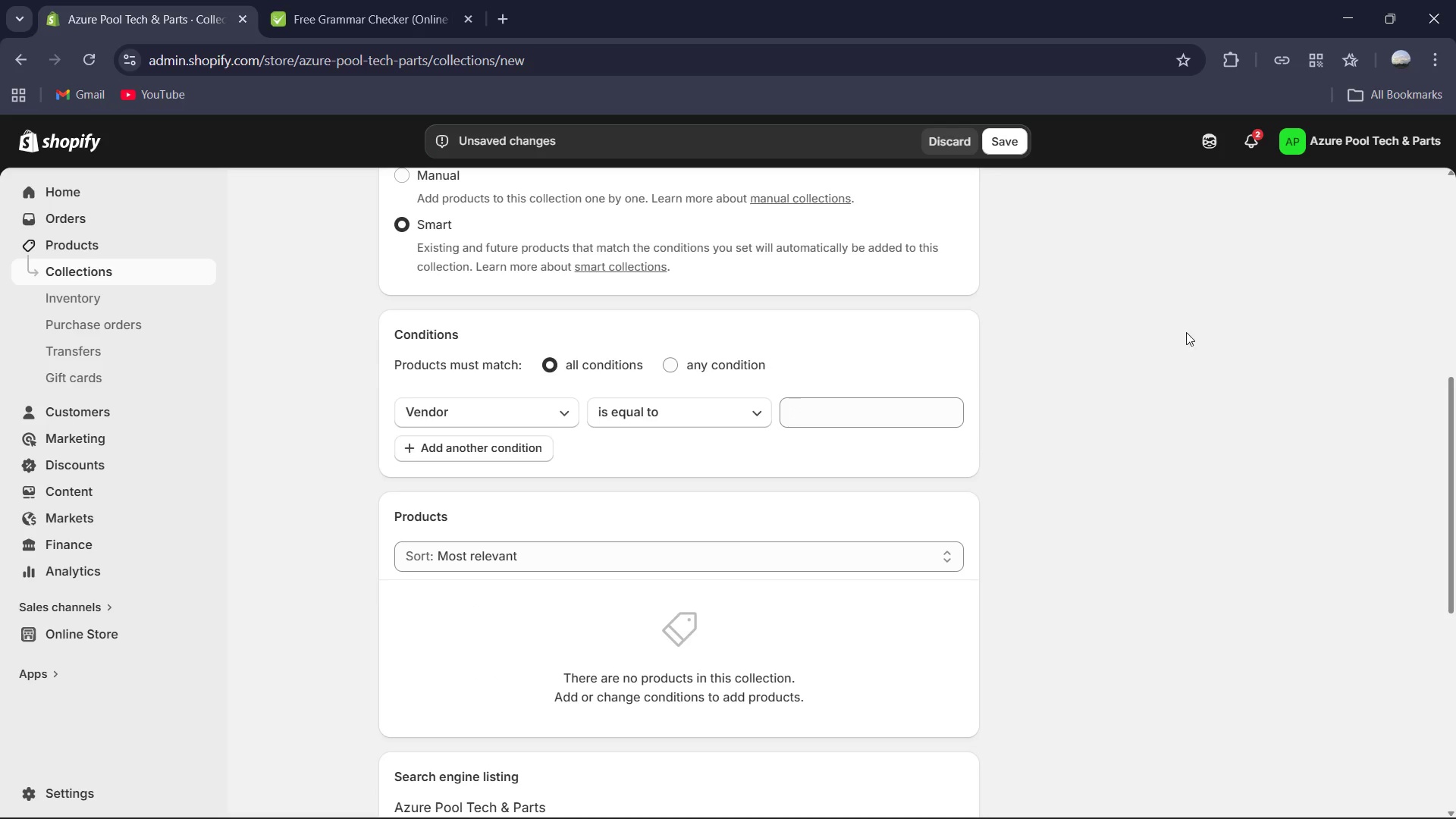 
left_click([927, 408])
 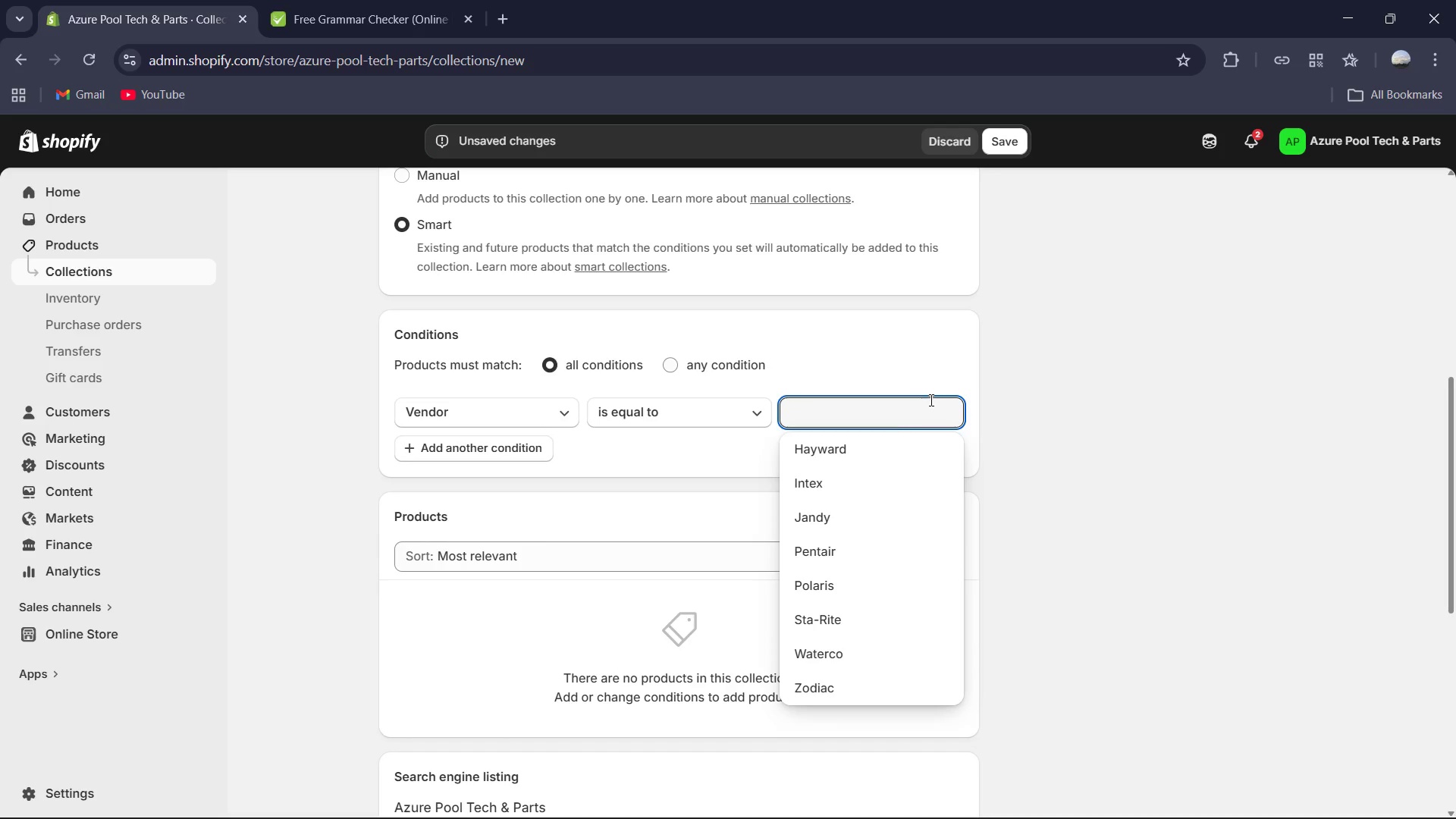 
type(Pemtair )
key(Backspace)
key(Backspace)
key(Backspace)
key(Backspace)
key(Backspace)
key(Backspace)
type(n)
 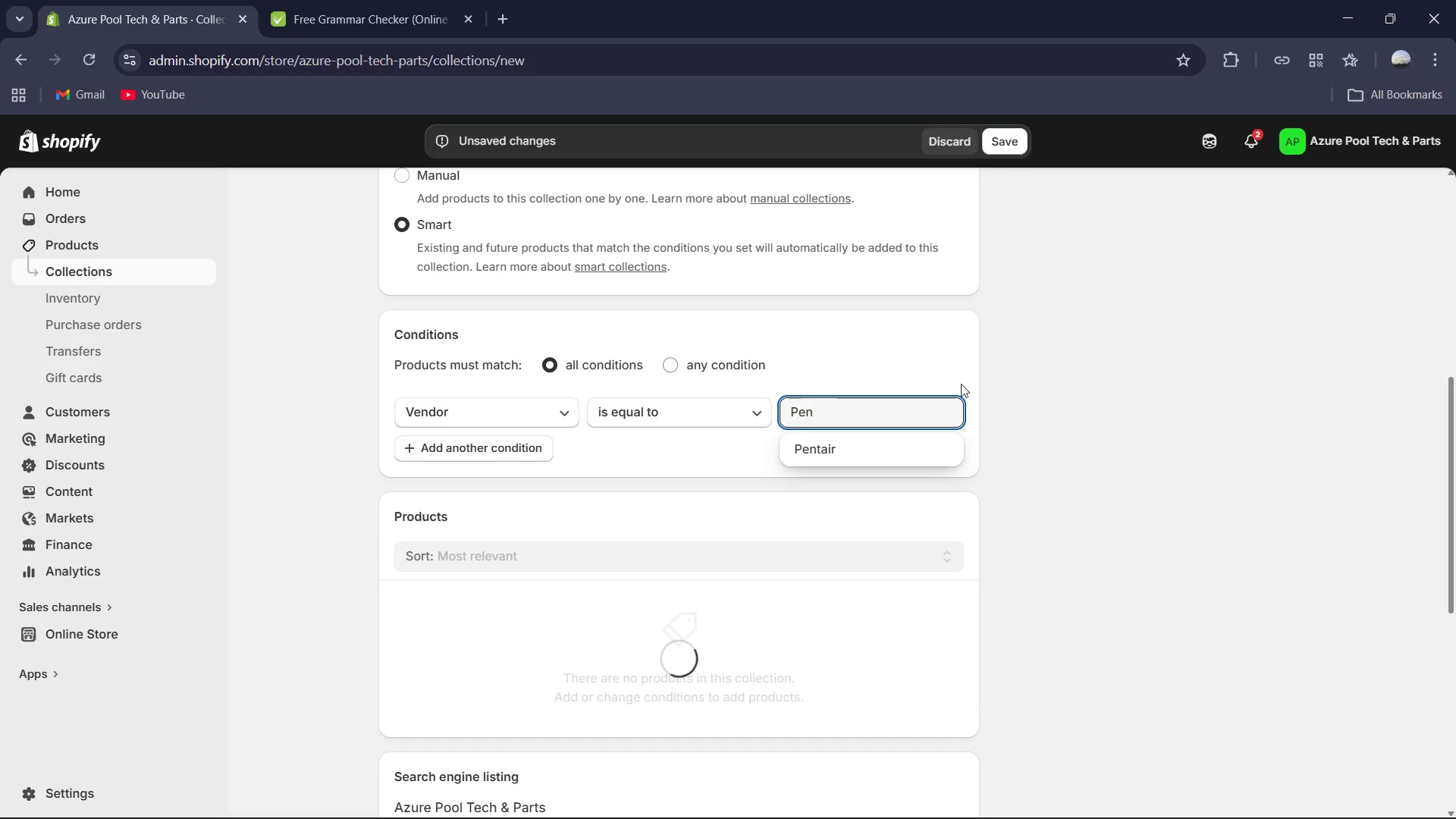 
left_click([921, 463])
 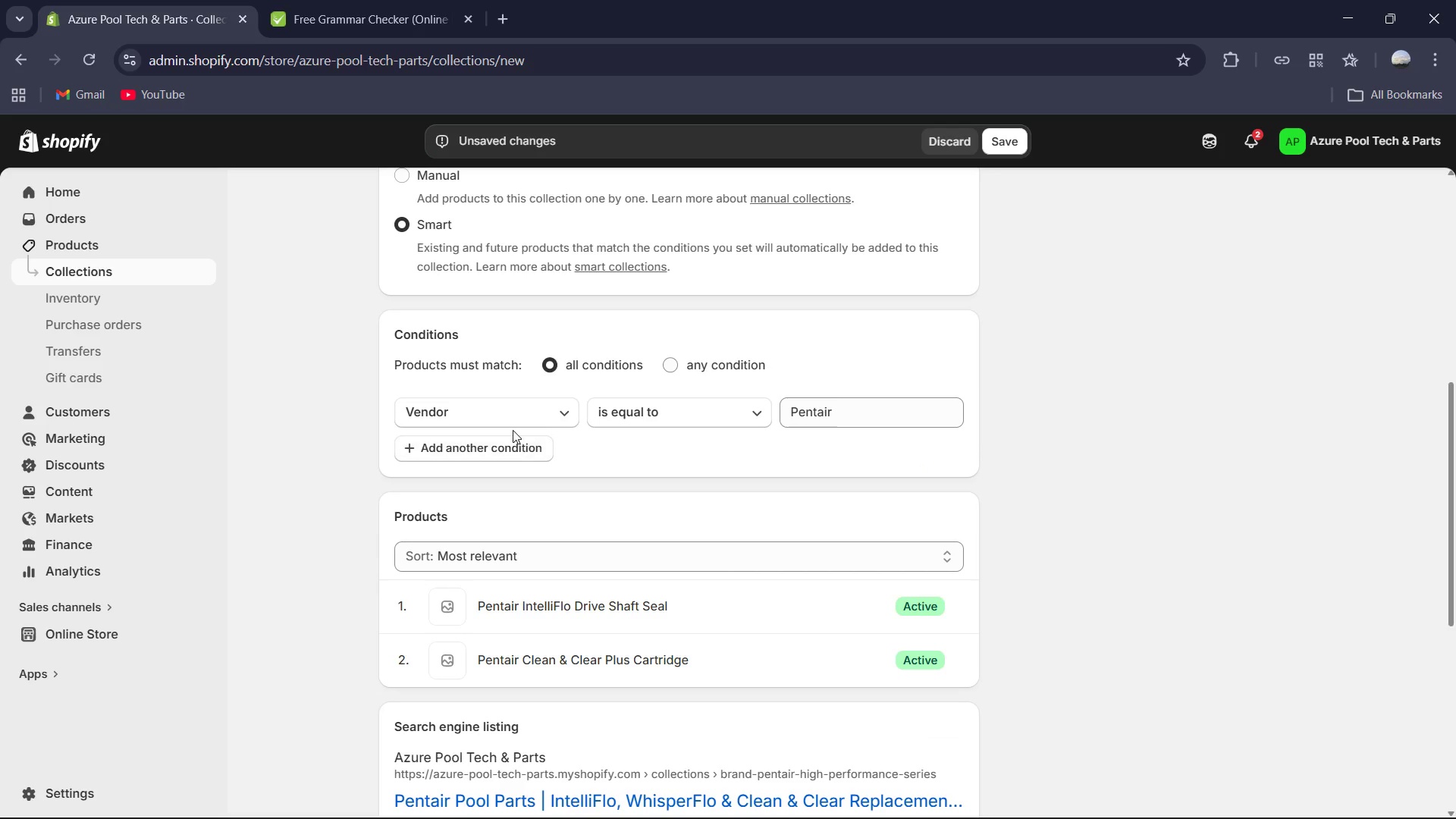 
left_click([519, 444])
 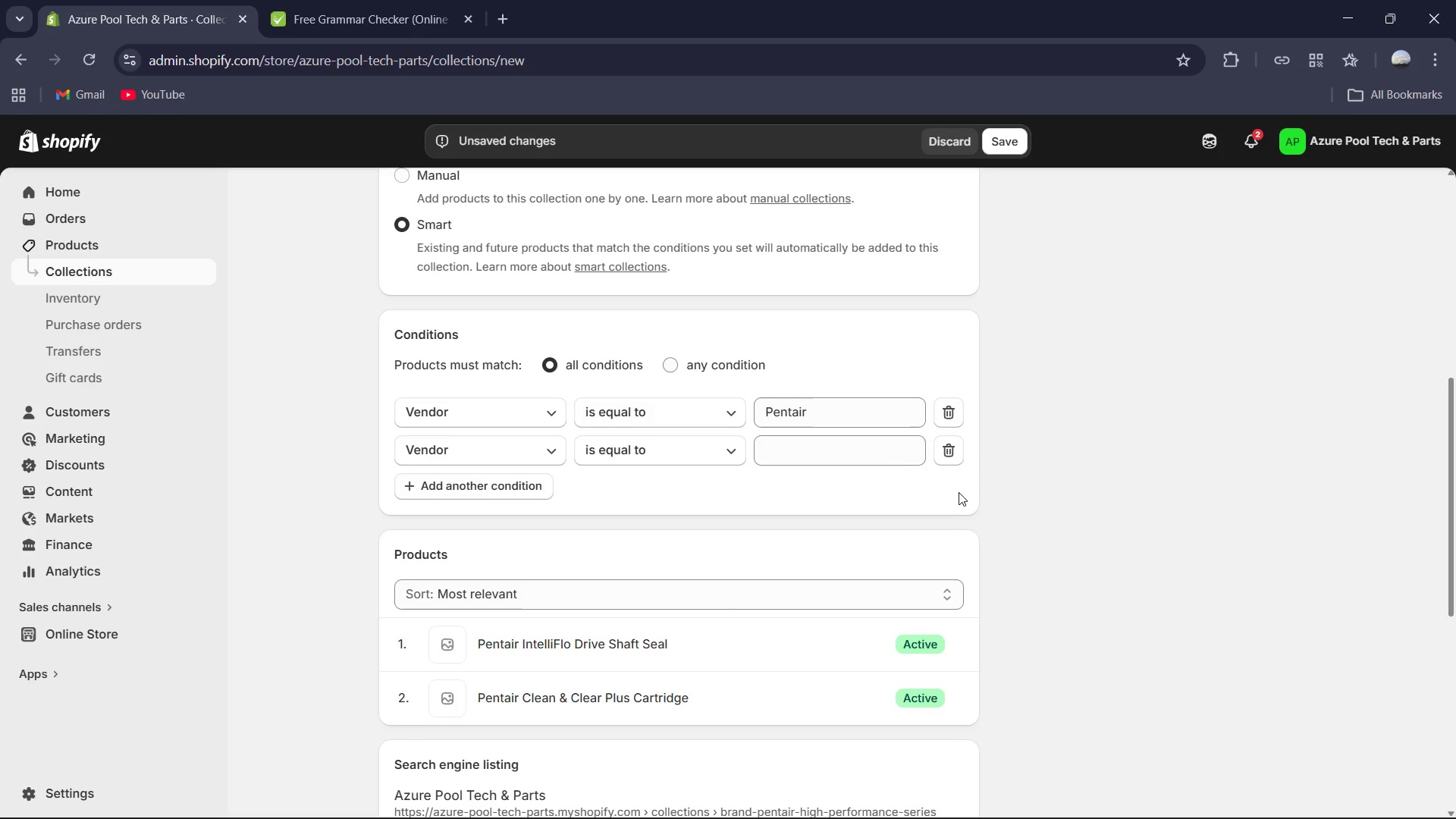 
left_click([834, 438])
 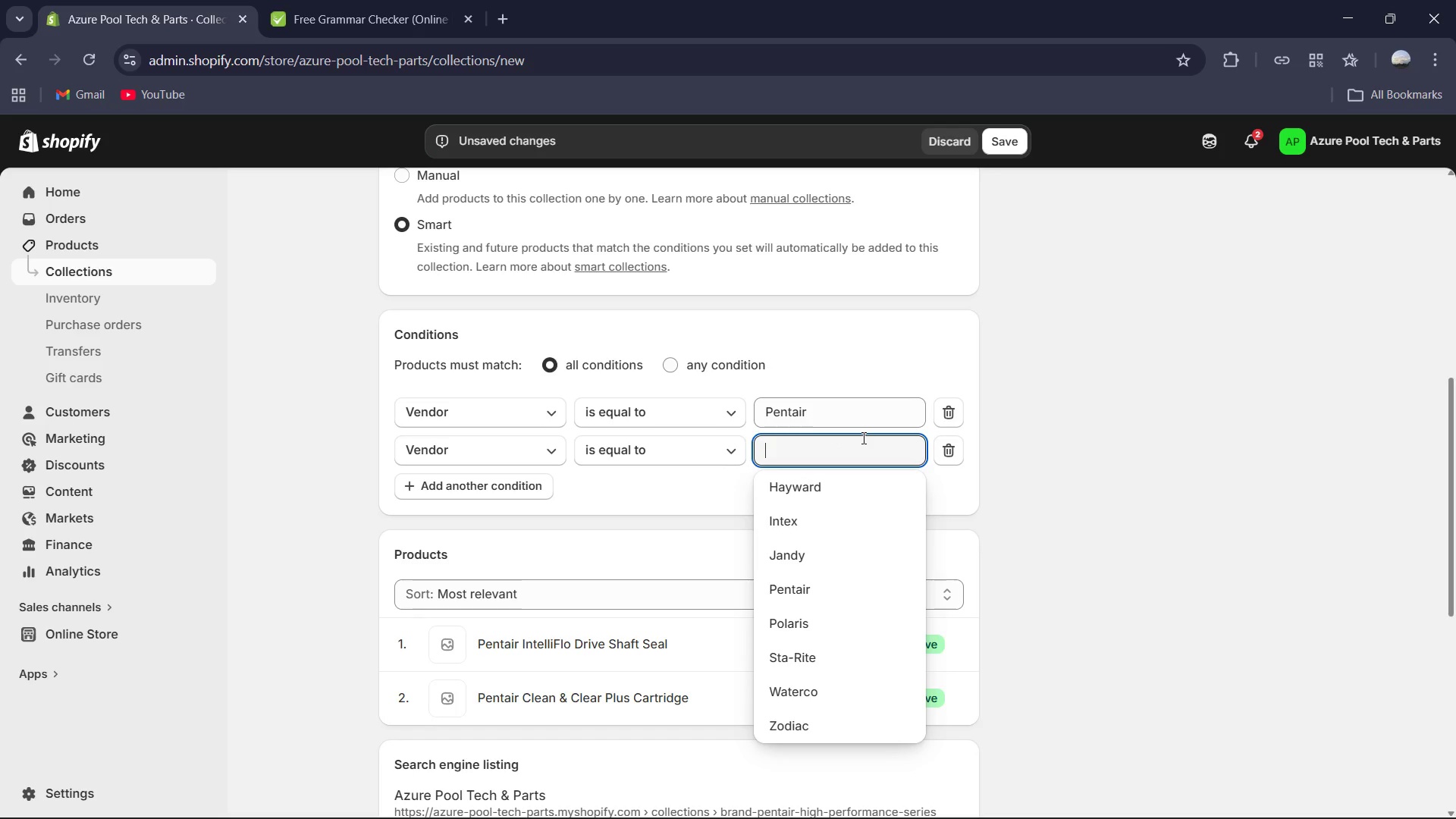 
type(Generic )
 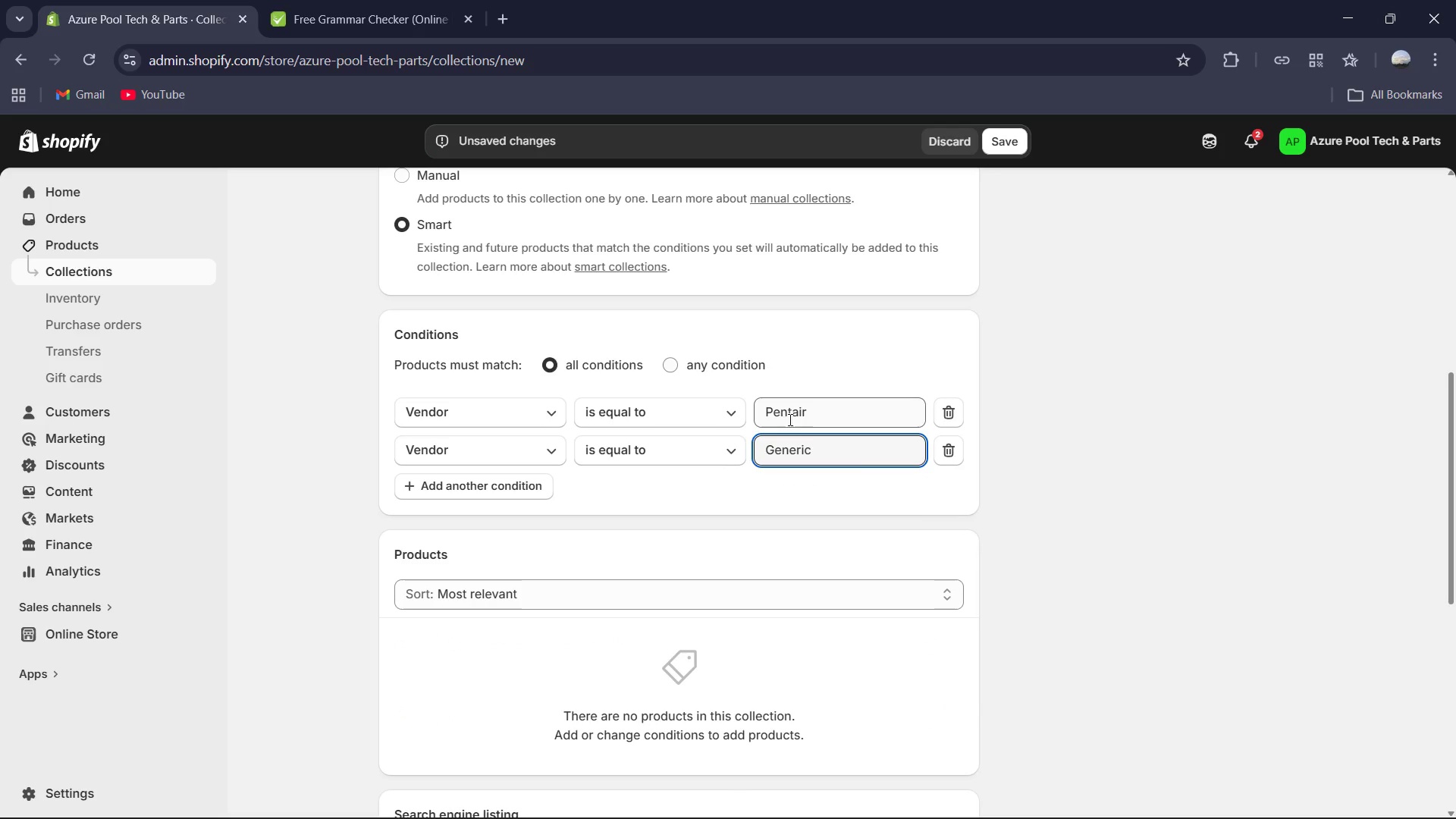 
double_click([672, 363])
 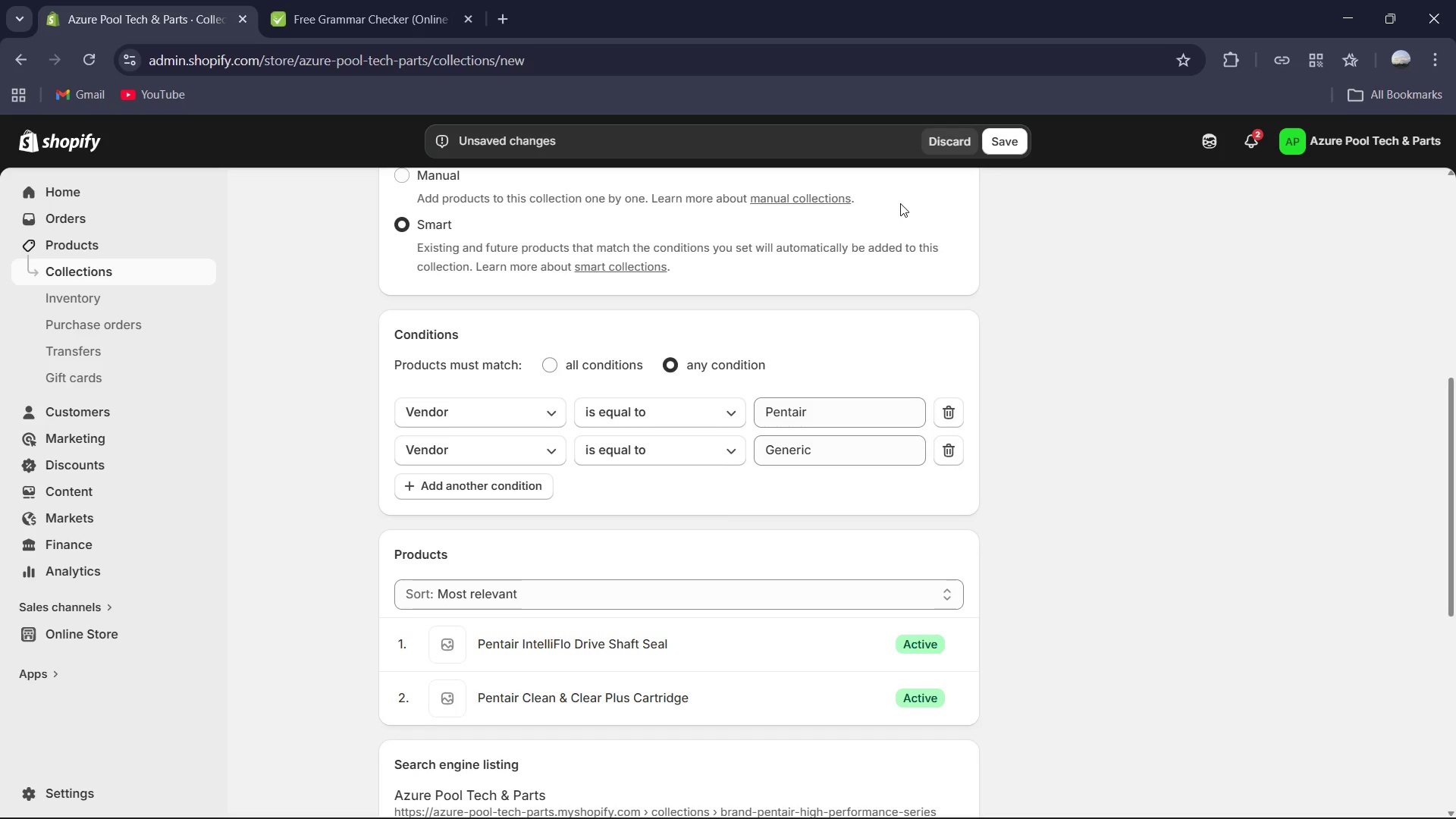 
wait(13.56)
 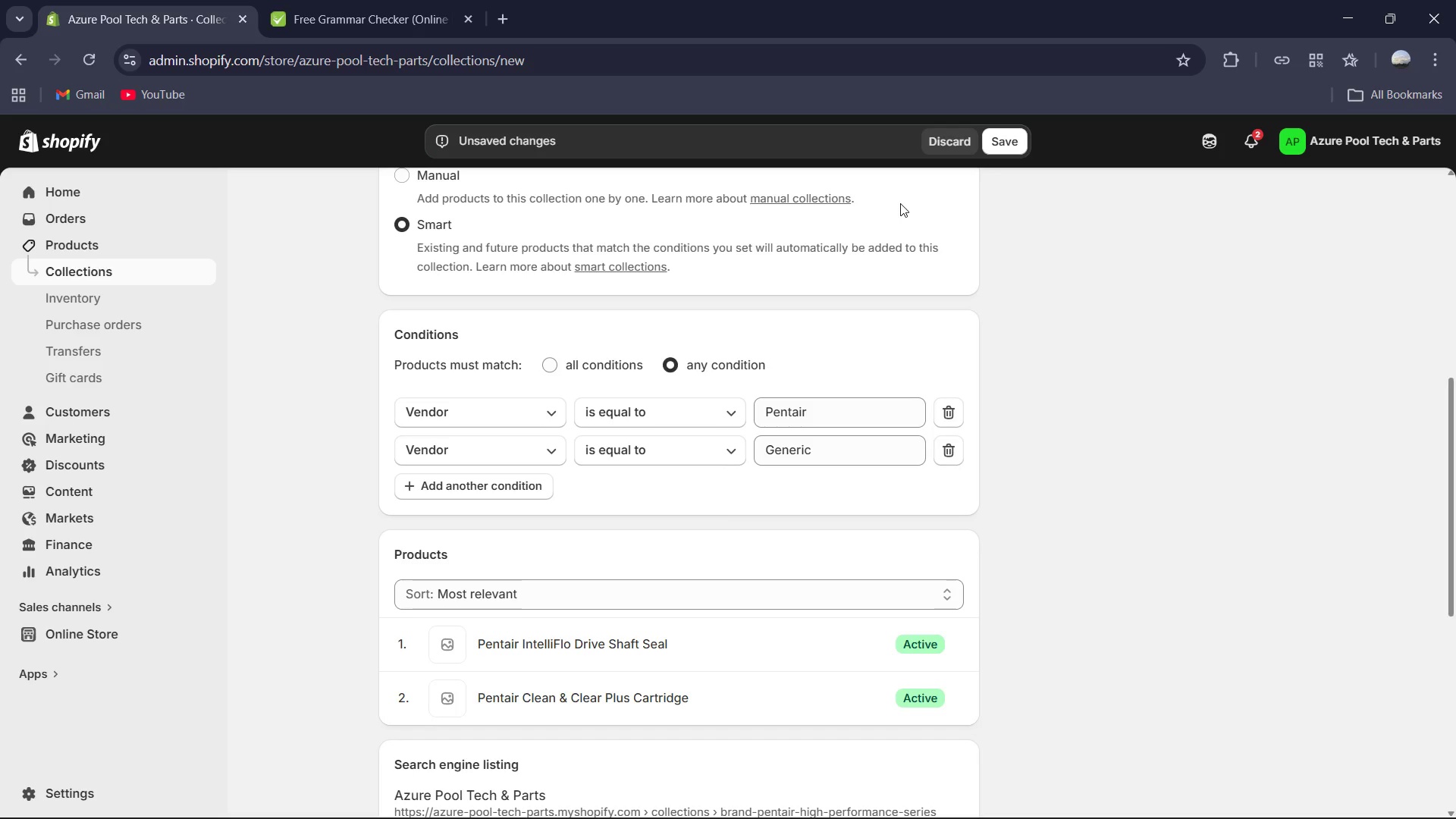 
left_click([1163, 504])
 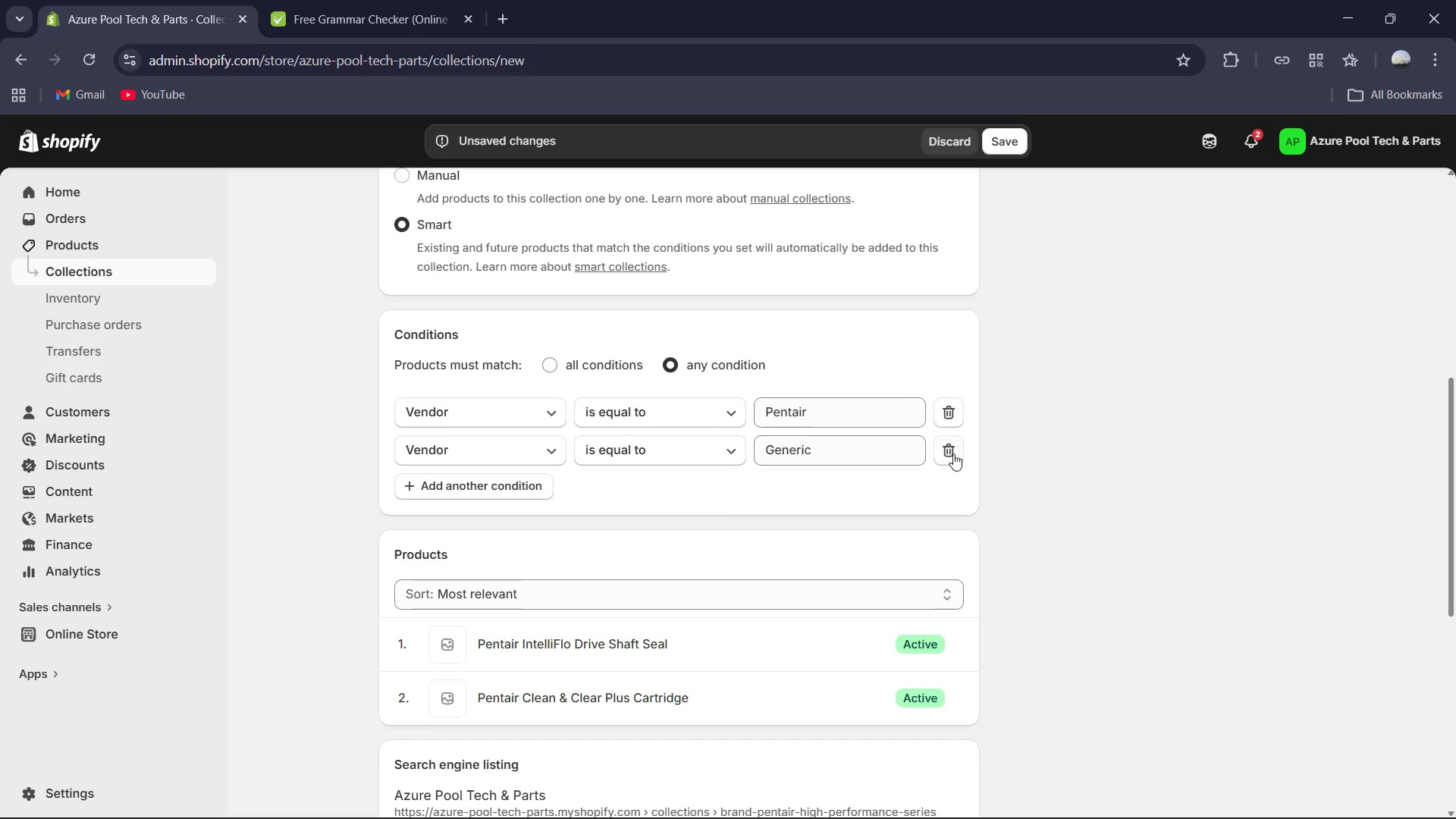 
left_click([941, 444])
 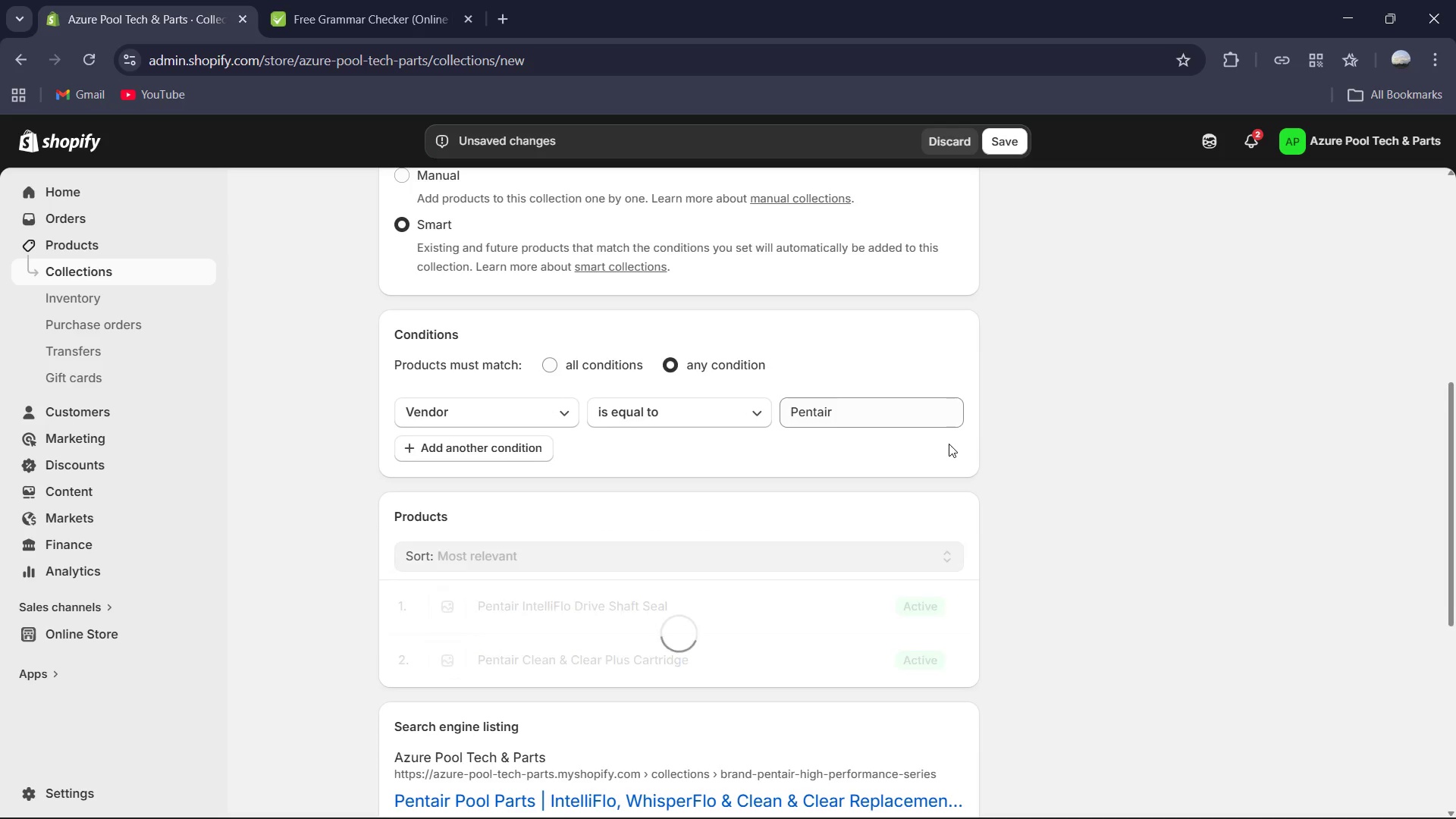 
scroll: coordinate [949, 444], scroll_direction: down, amount: 3.0
 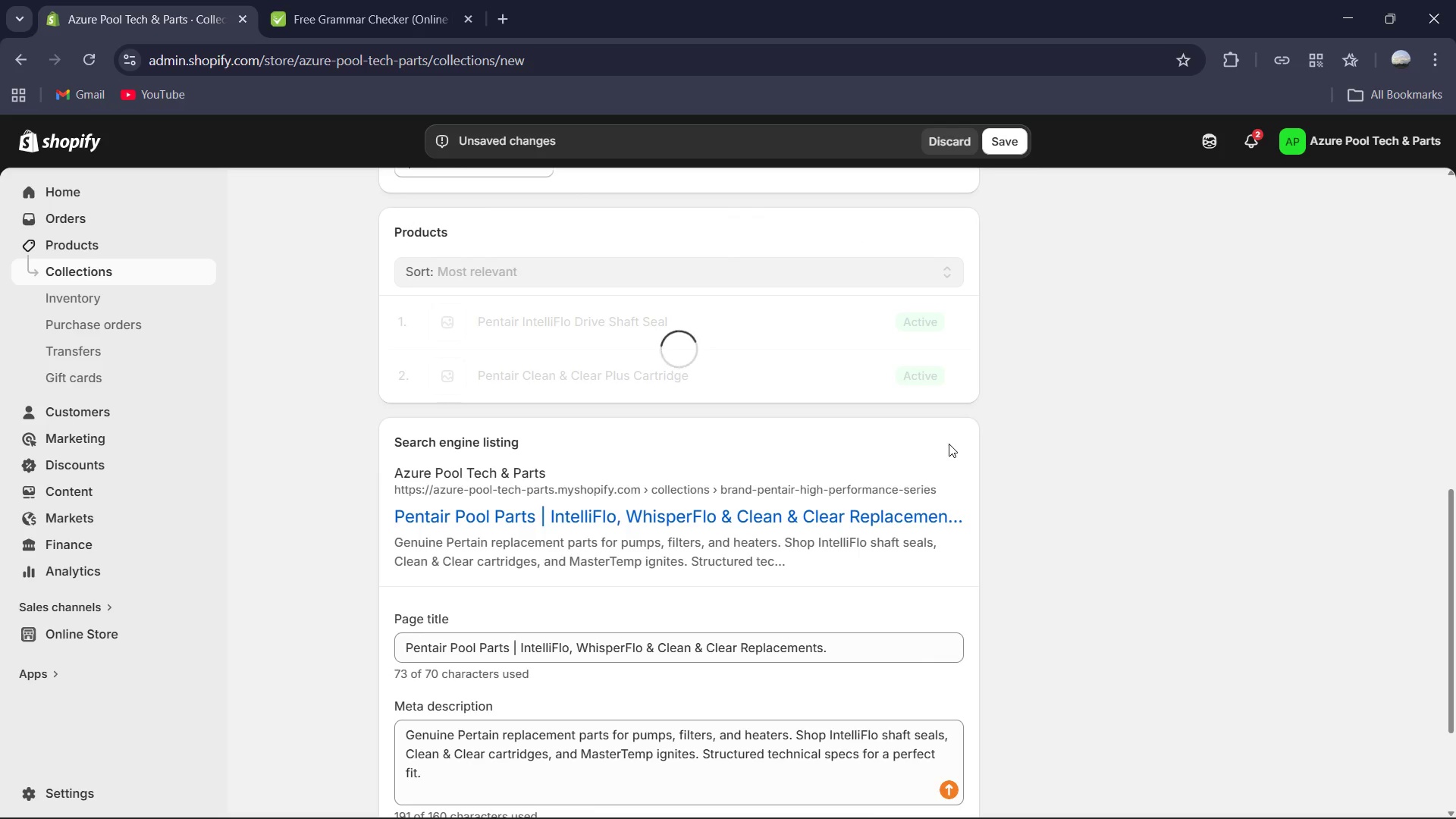 
scroll: coordinate [949, 444], scroll_direction: up, amount: 3.0
 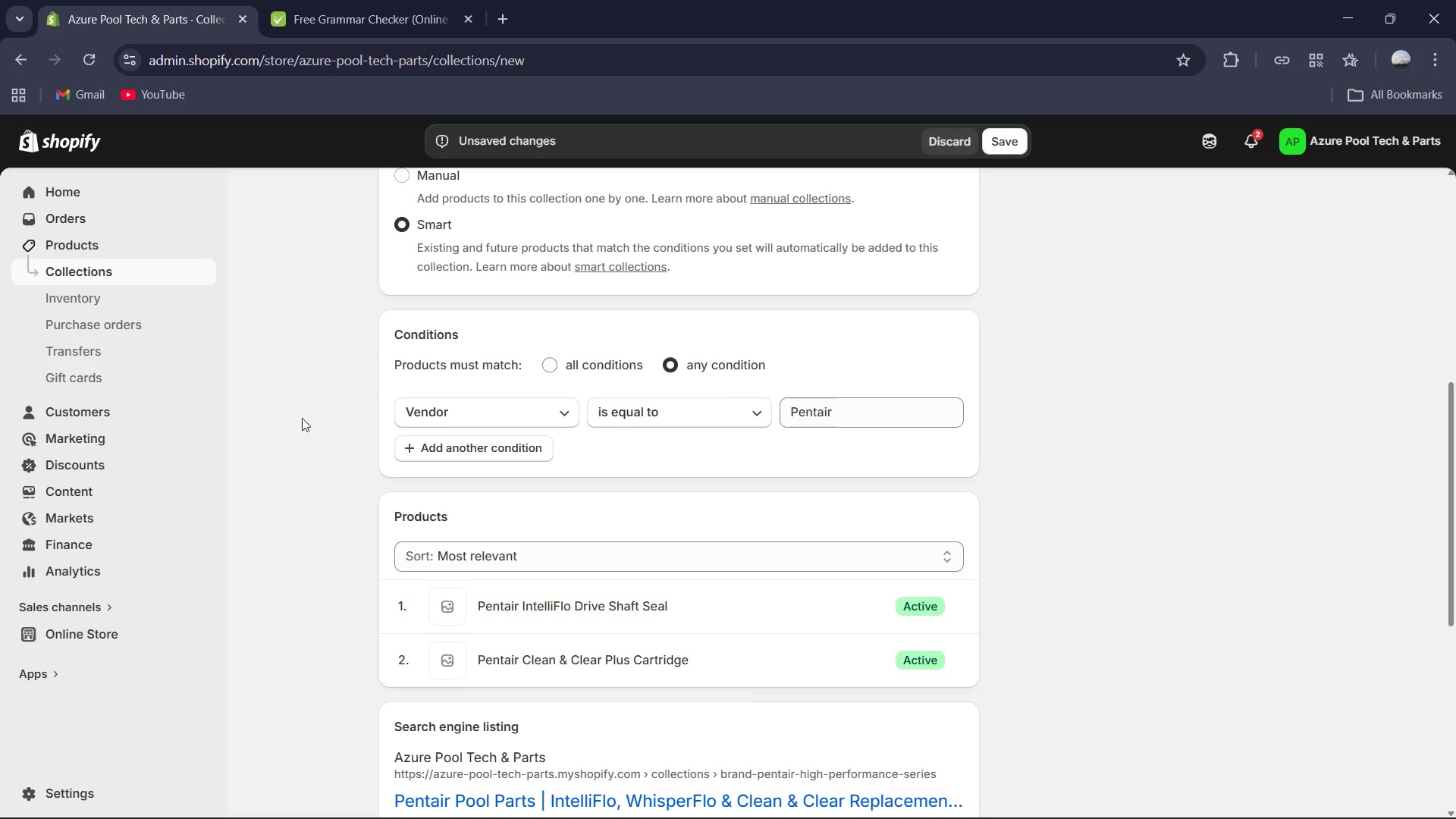 
left_click([458, 449])
 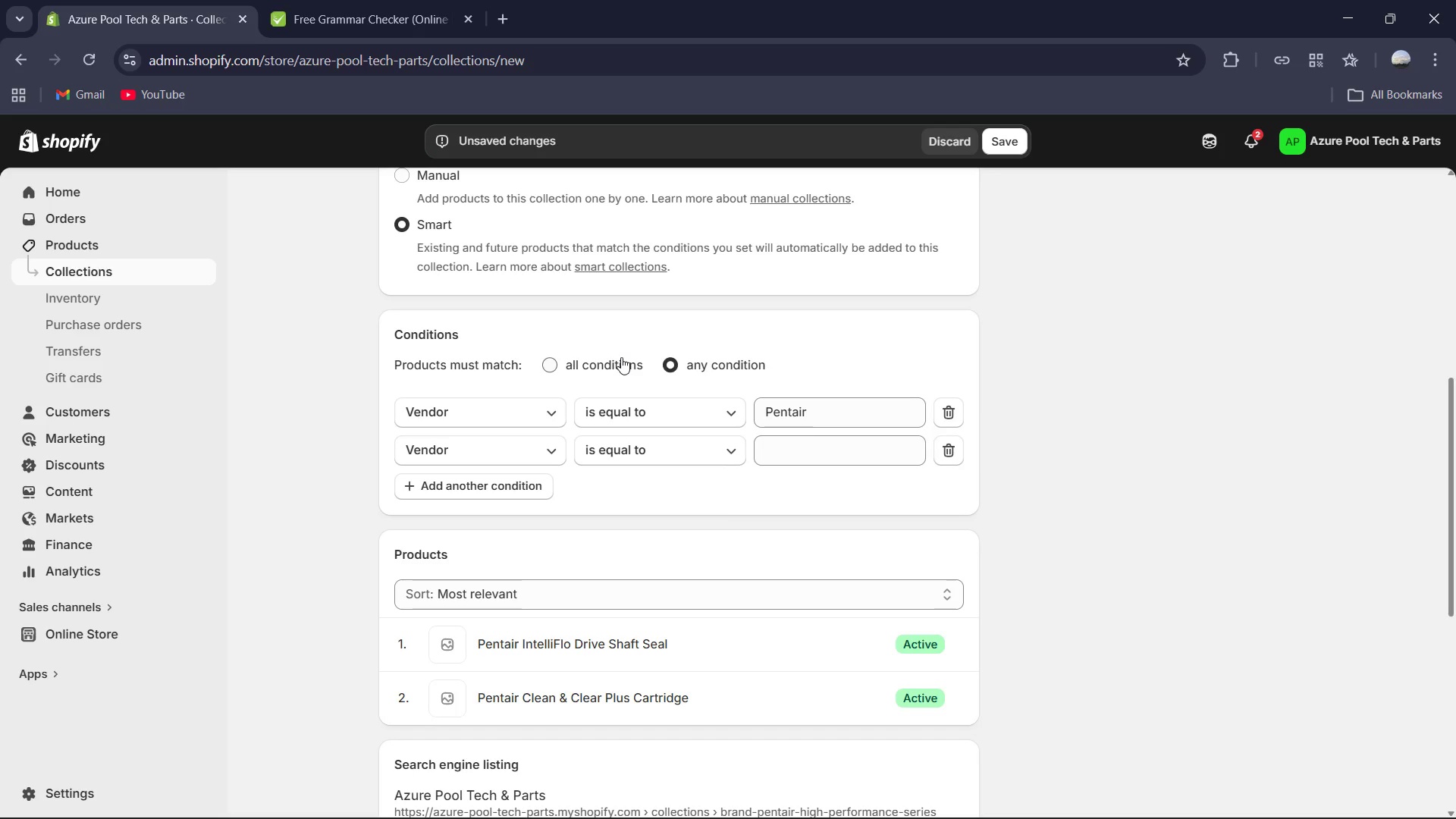 
wait(24.39)
 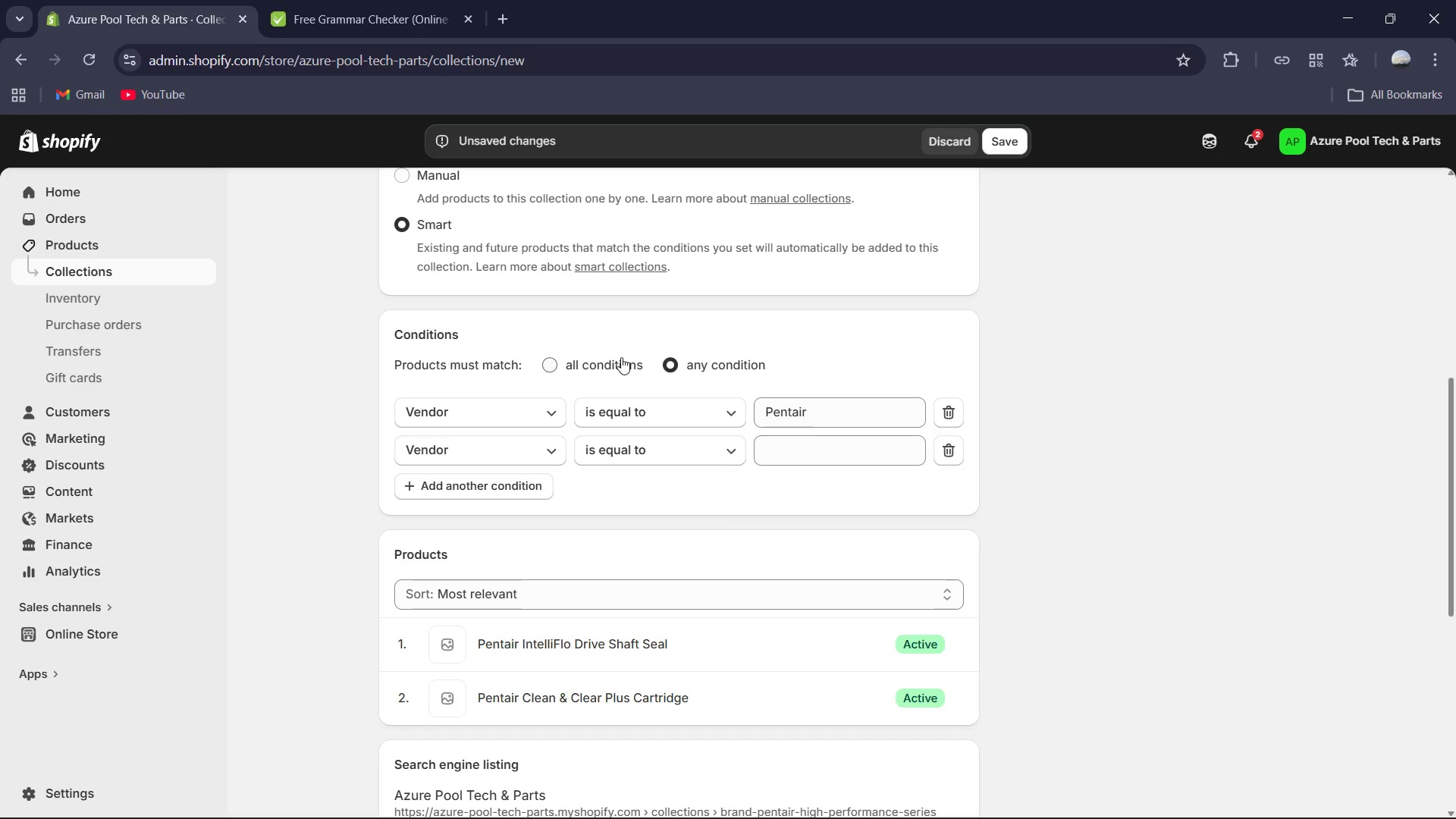 
left_click([814, 447])
 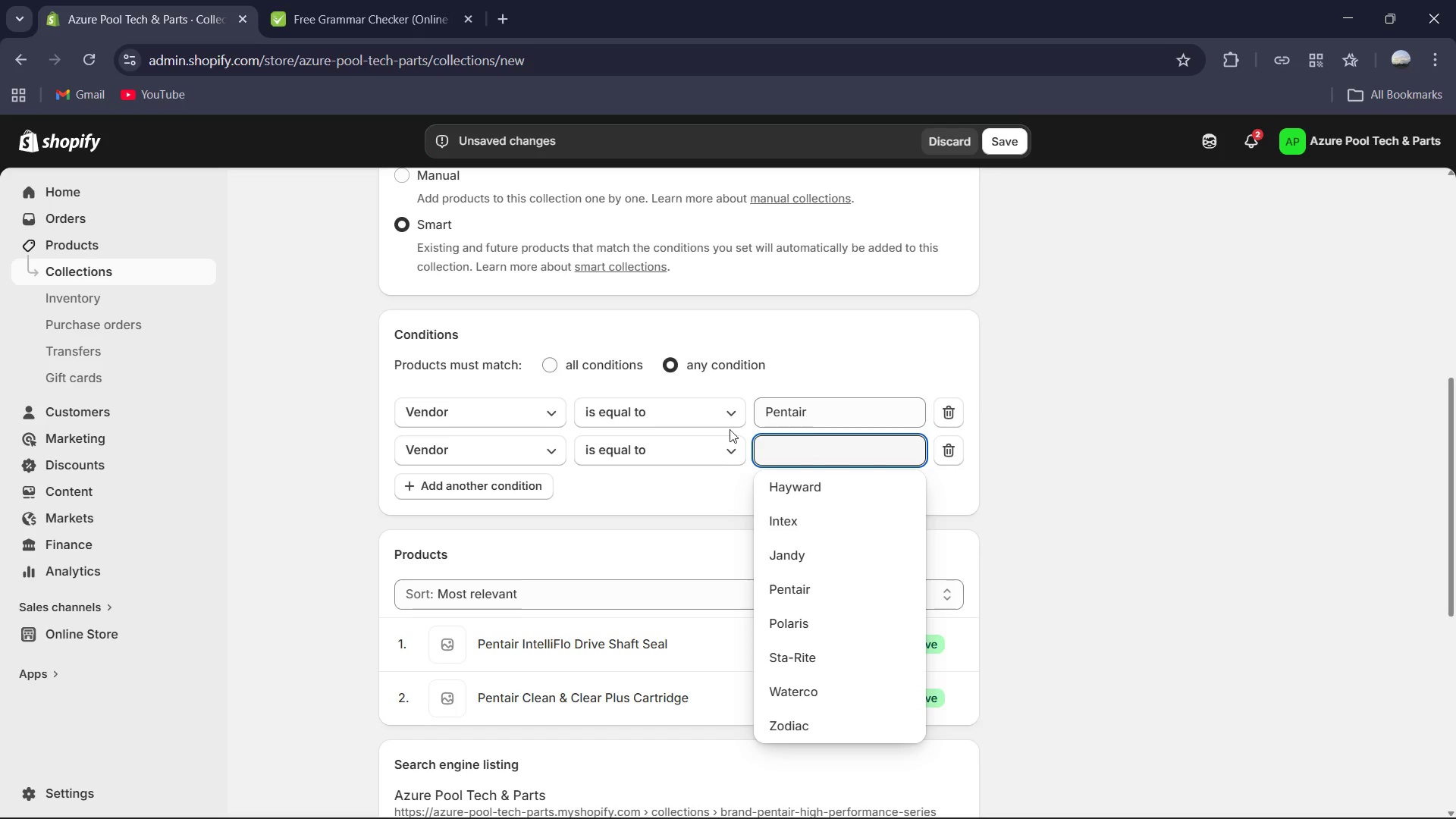 
left_click_drag(start_coordinate=[451, 423], to_coordinate=[451, 431])
 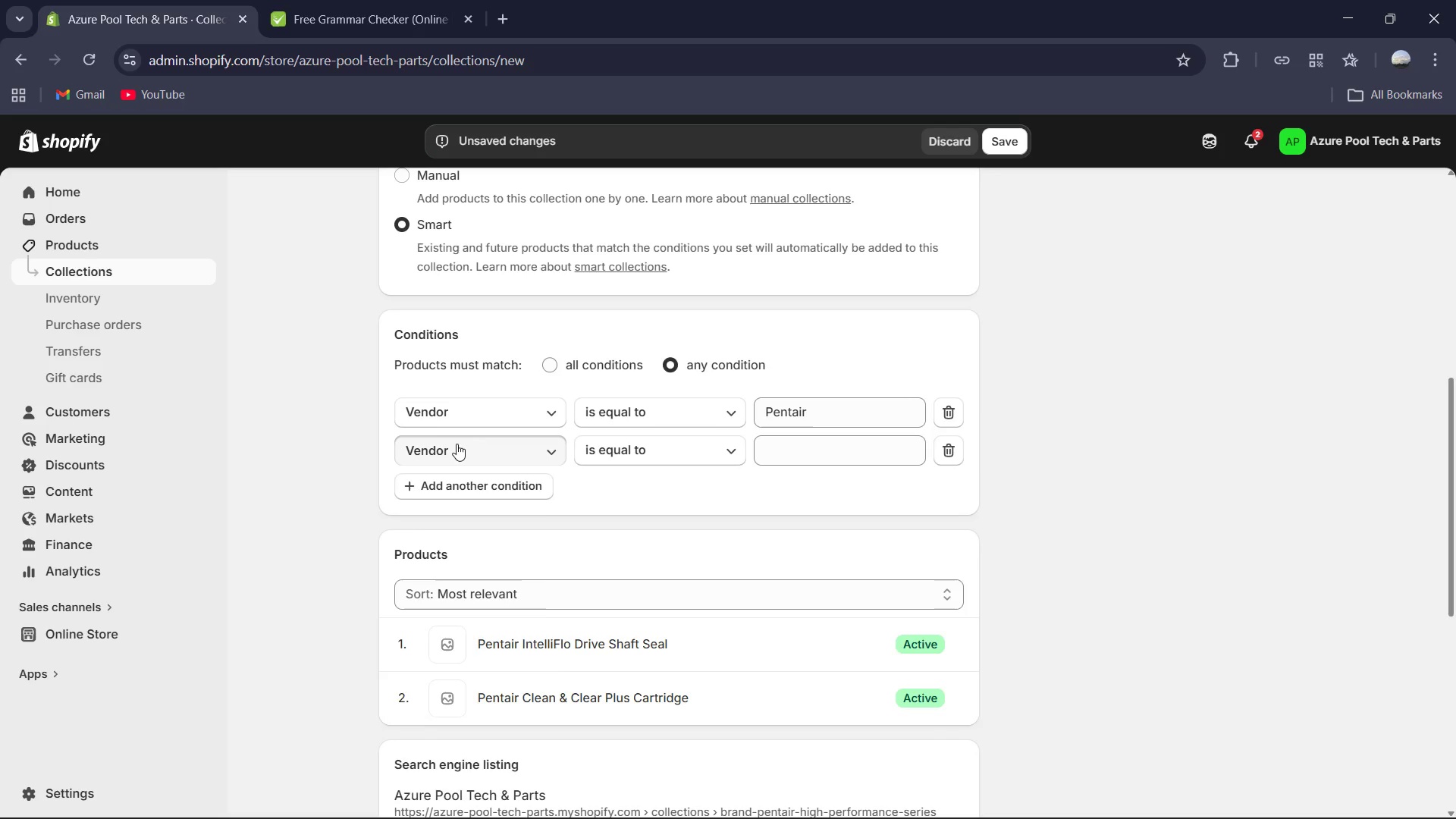 
double_click([457, 444])
 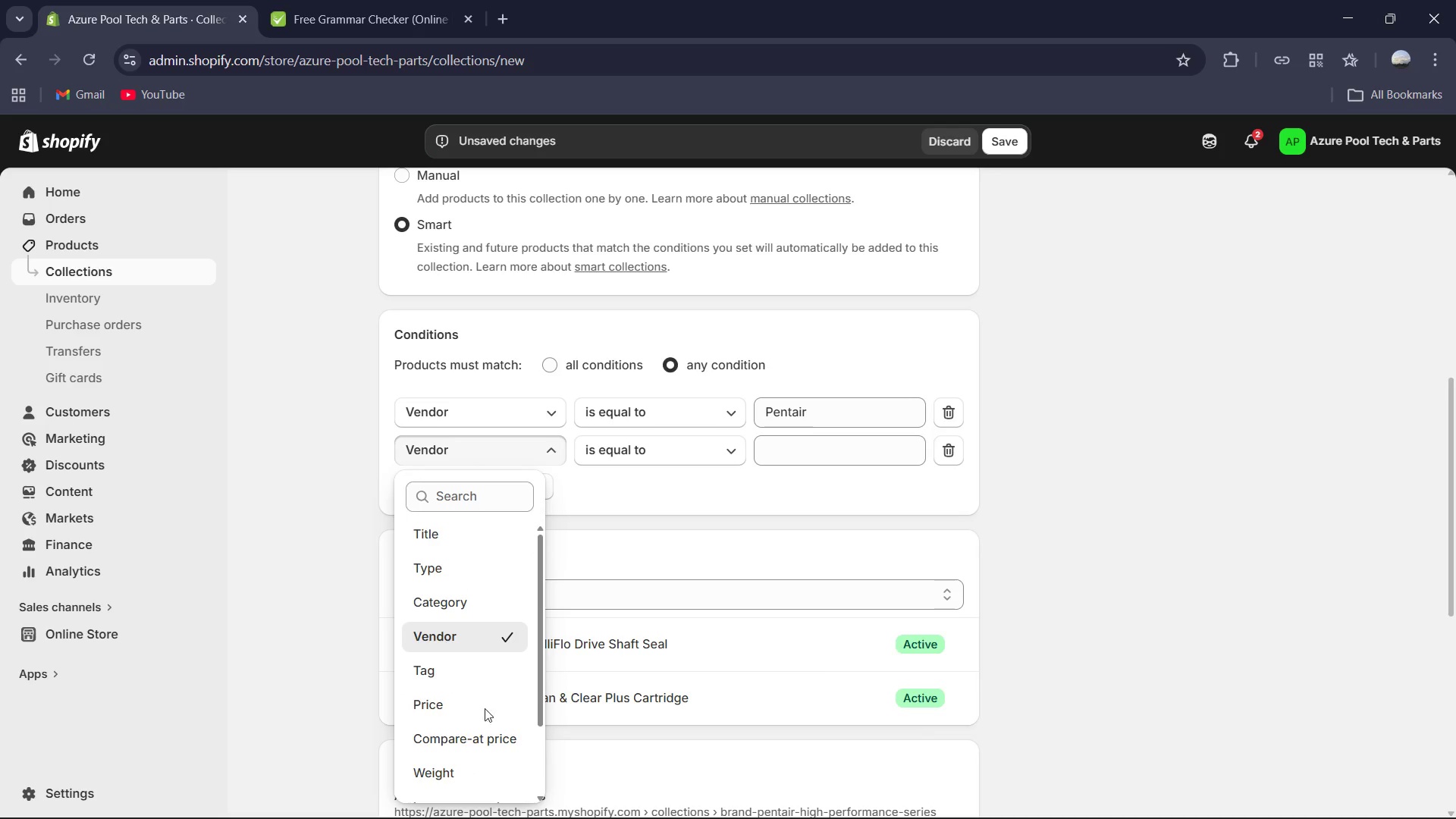 
left_click([505, 667])
 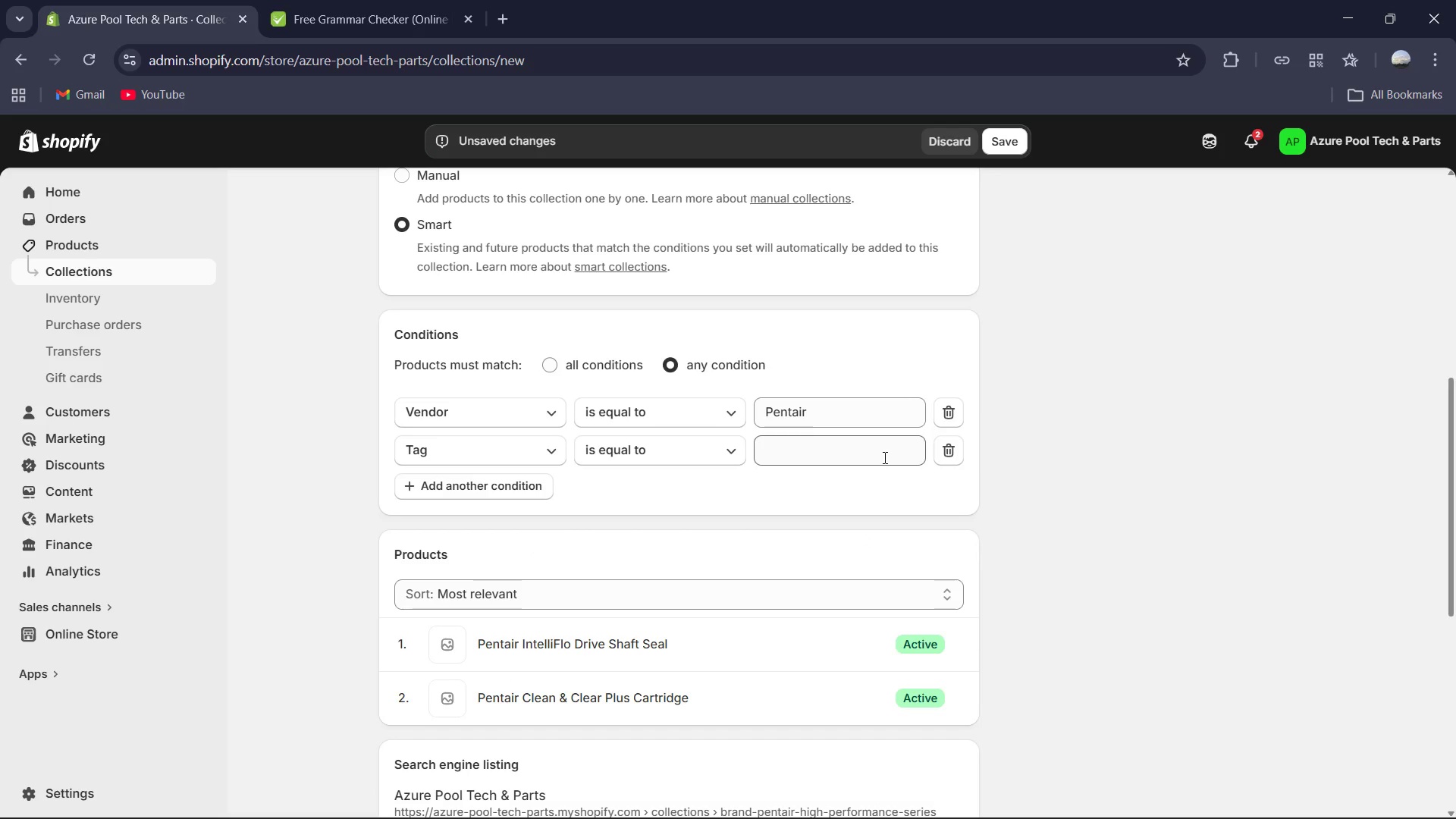 
left_click([883, 457])
 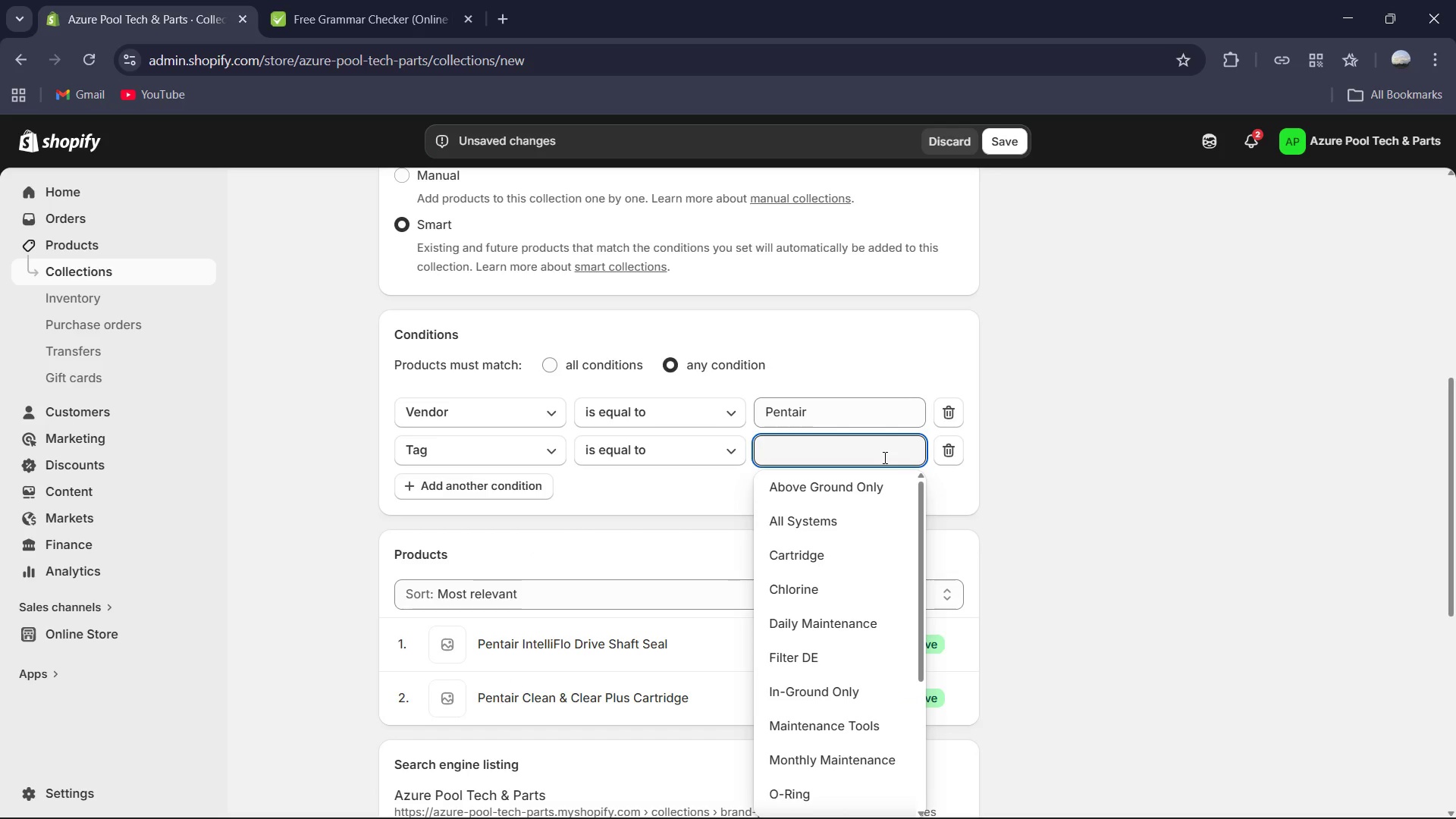 
type(Bran)
key(Backspace)
key(Backspace)
key(Backspace)
key(Backspace)
type(Pen)
 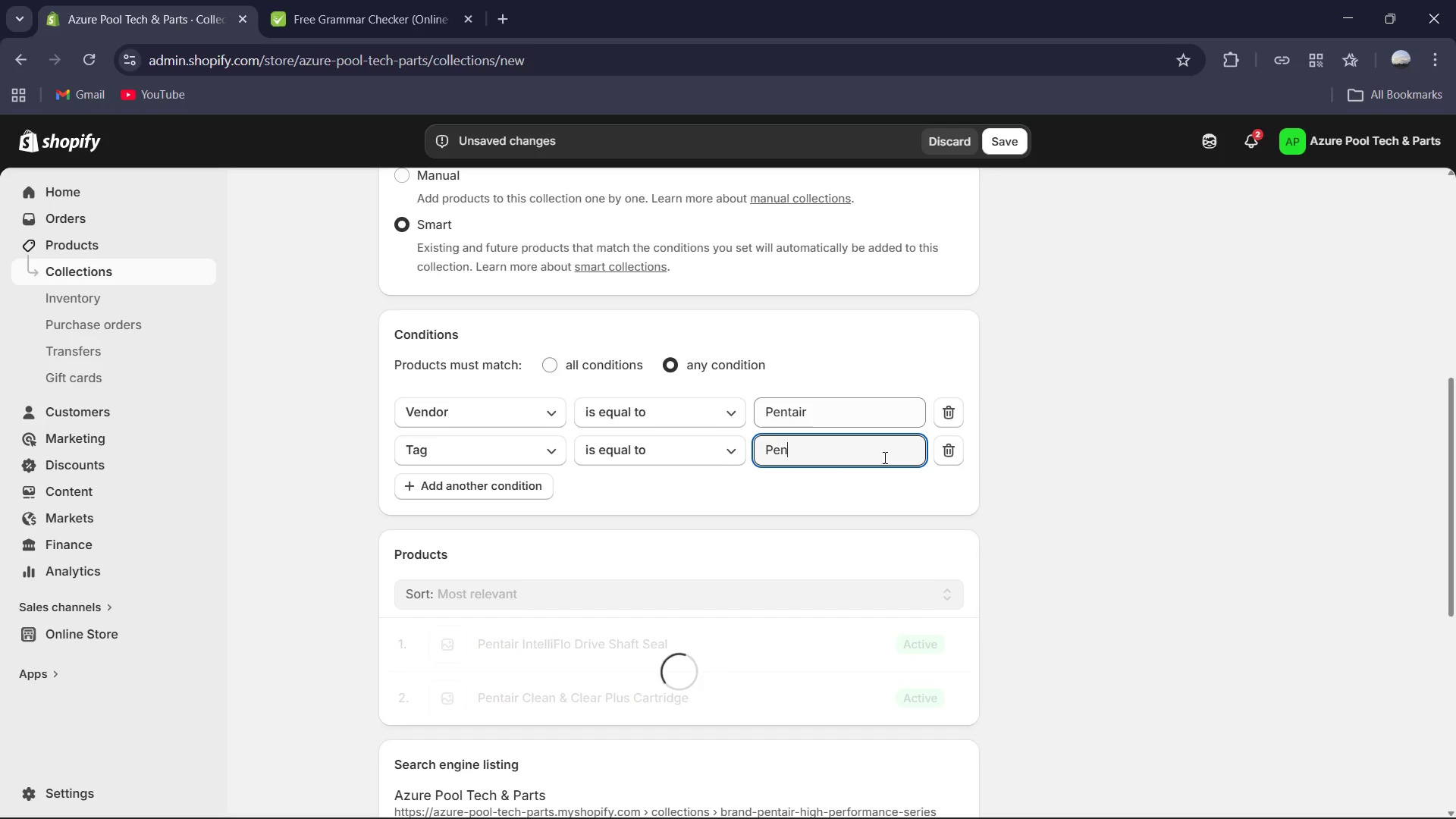 
wait(6.86)
 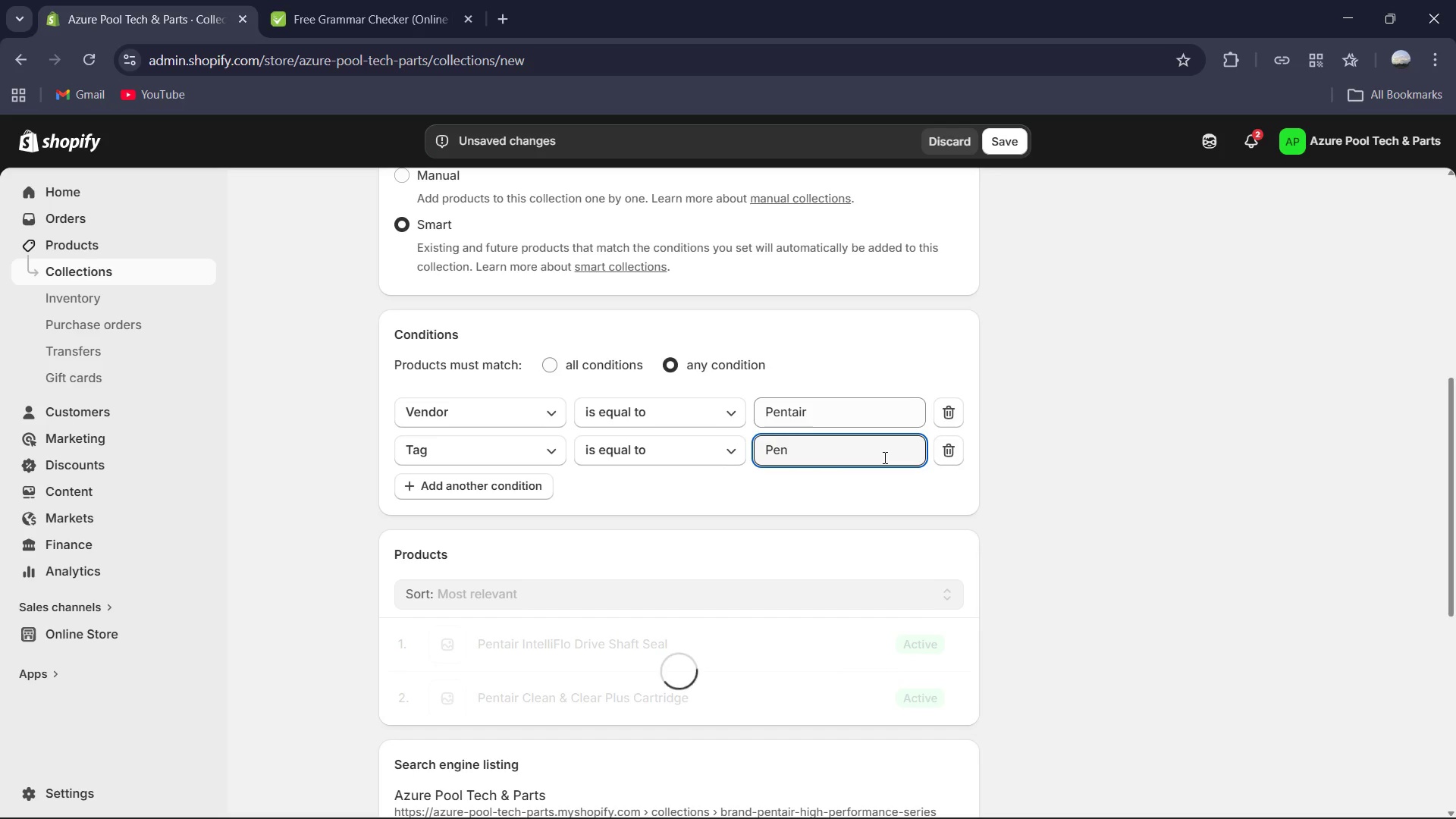 
left_click([521, 442])
 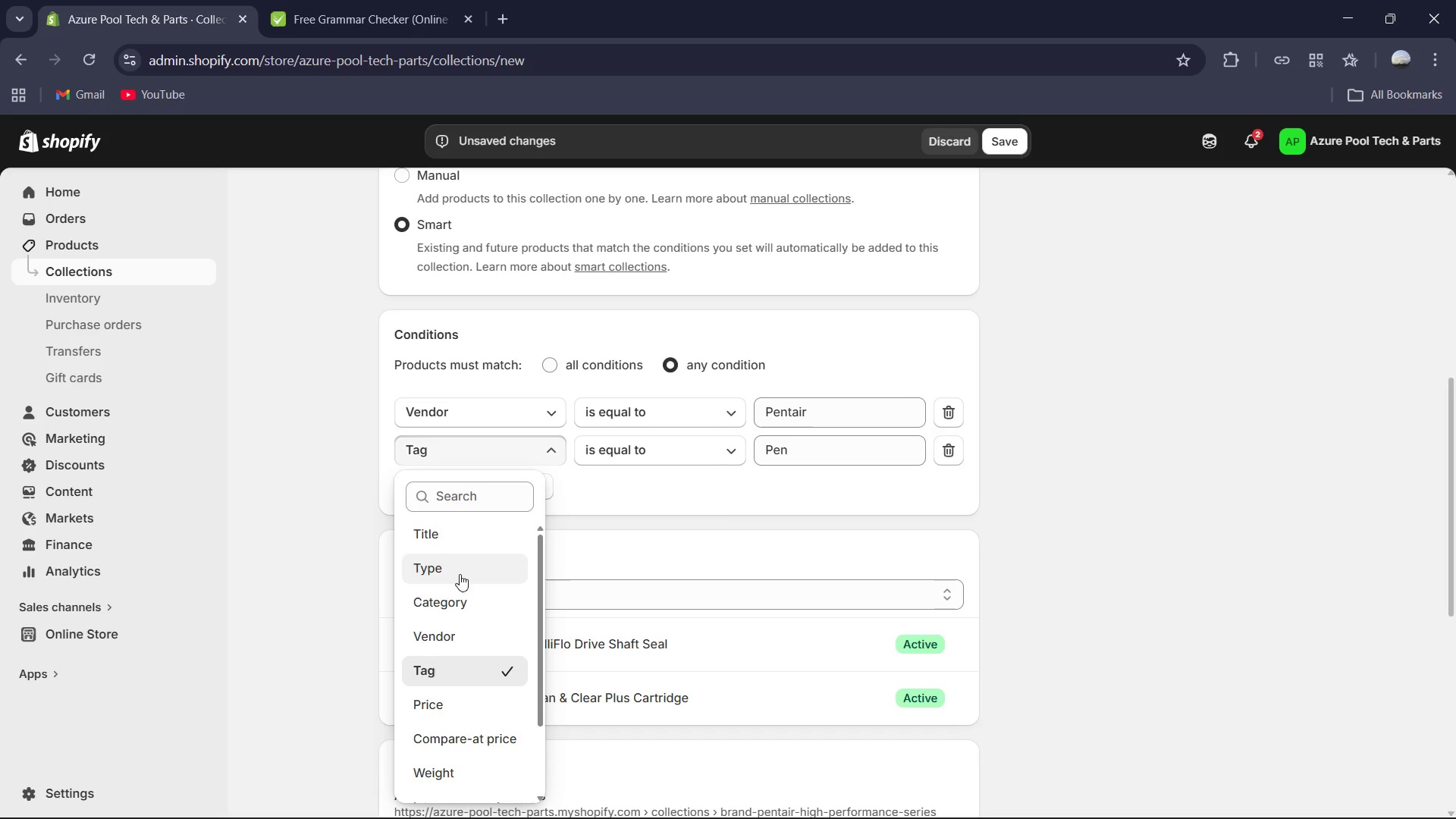 
left_click([462, 559])
 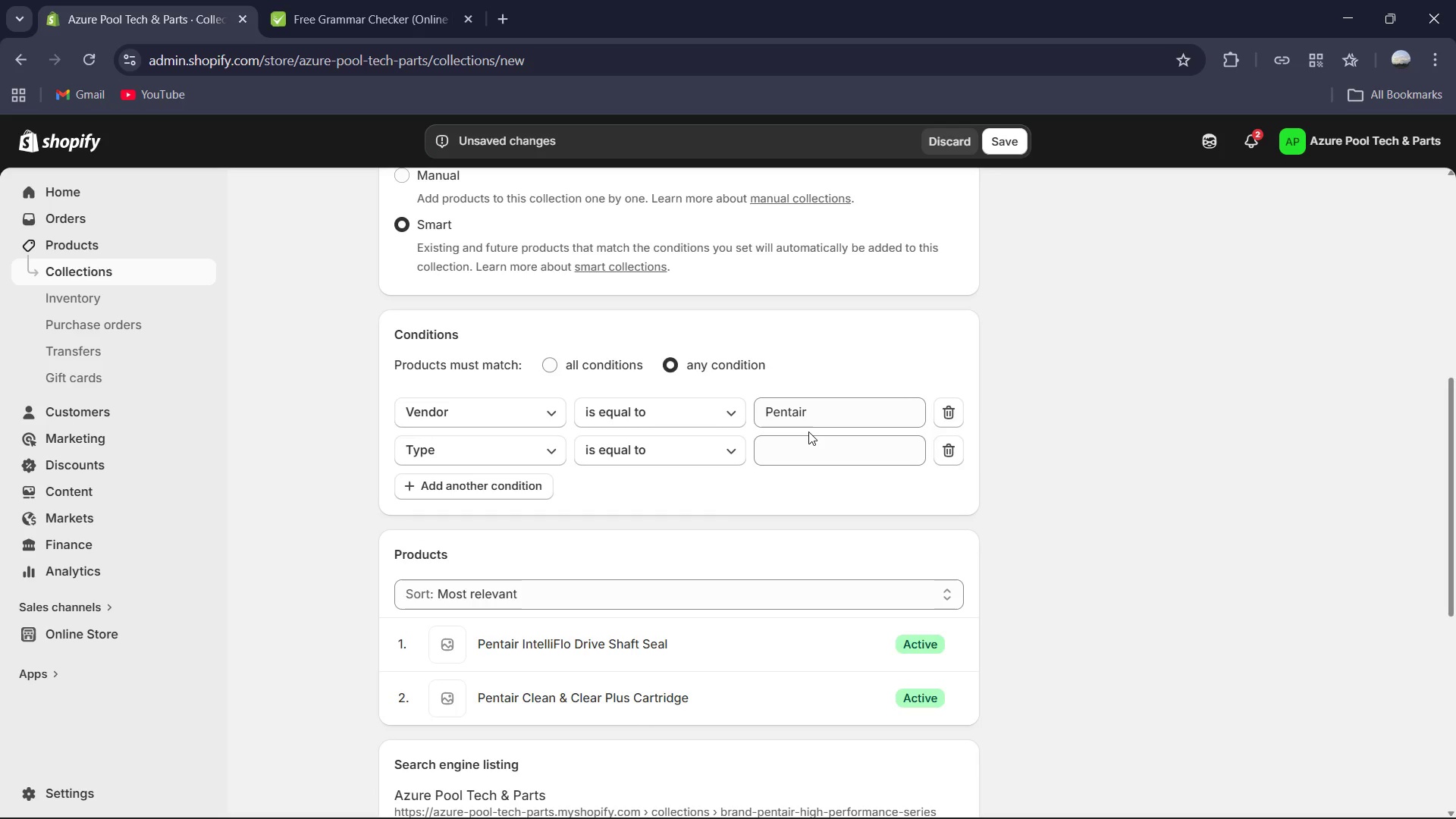 
double_click([808, 438])
 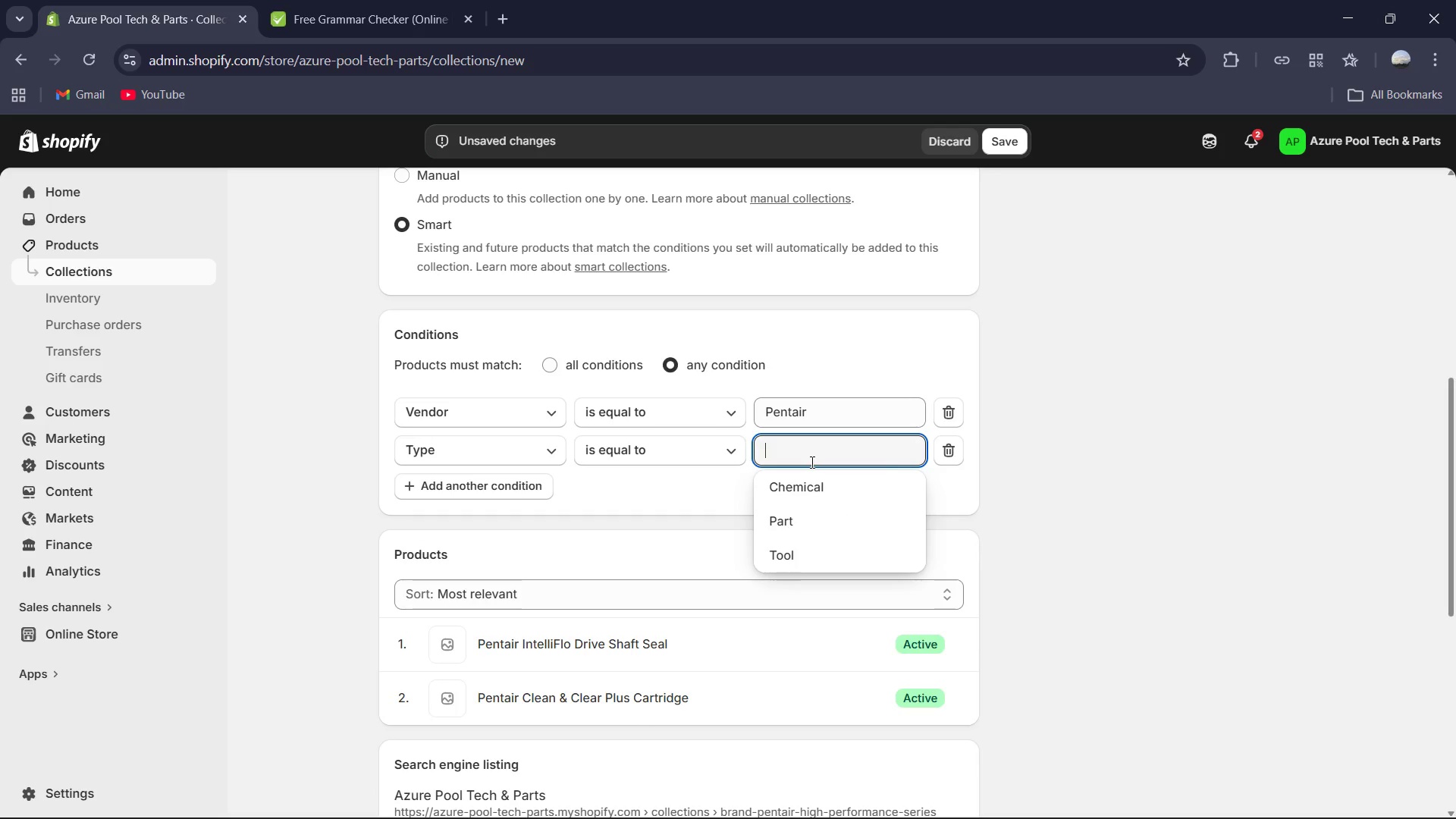 
type(ge)
 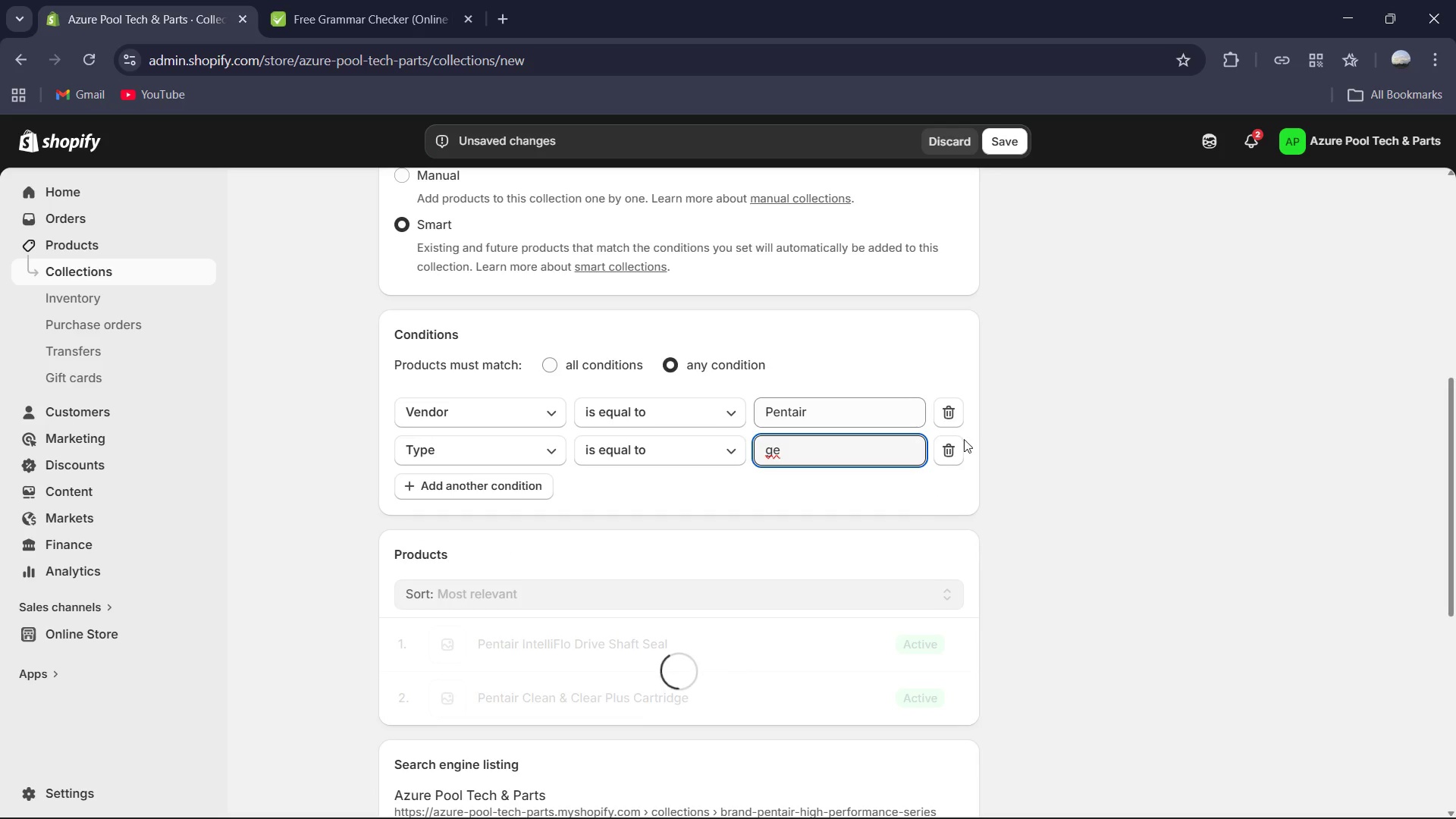 
scroll: coordinate [984, 463], scroll_direction: down, amount: 6.0
 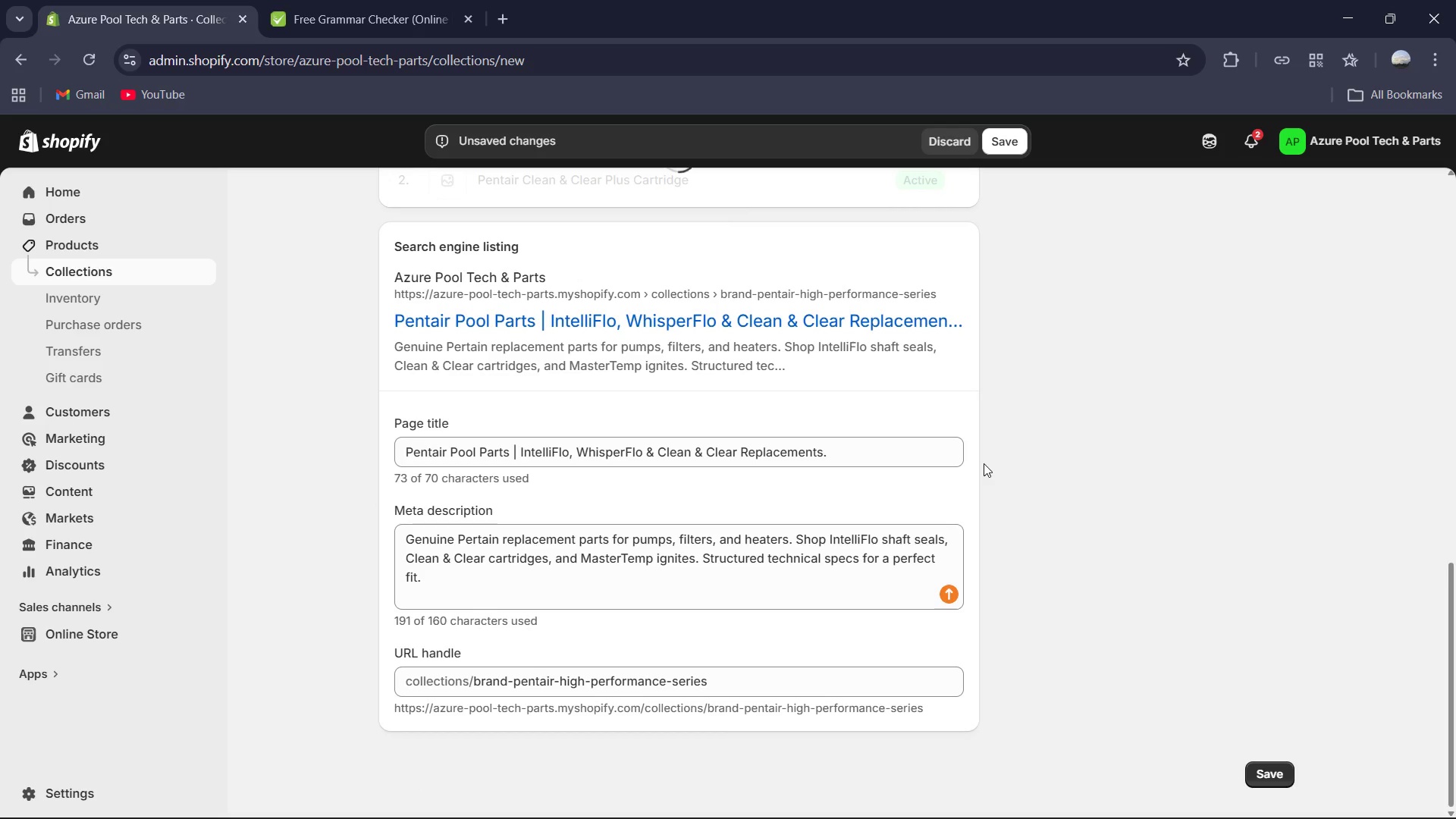 
scroll: coordinate [984, 463], scroll_direction: up, amount: 3.0
 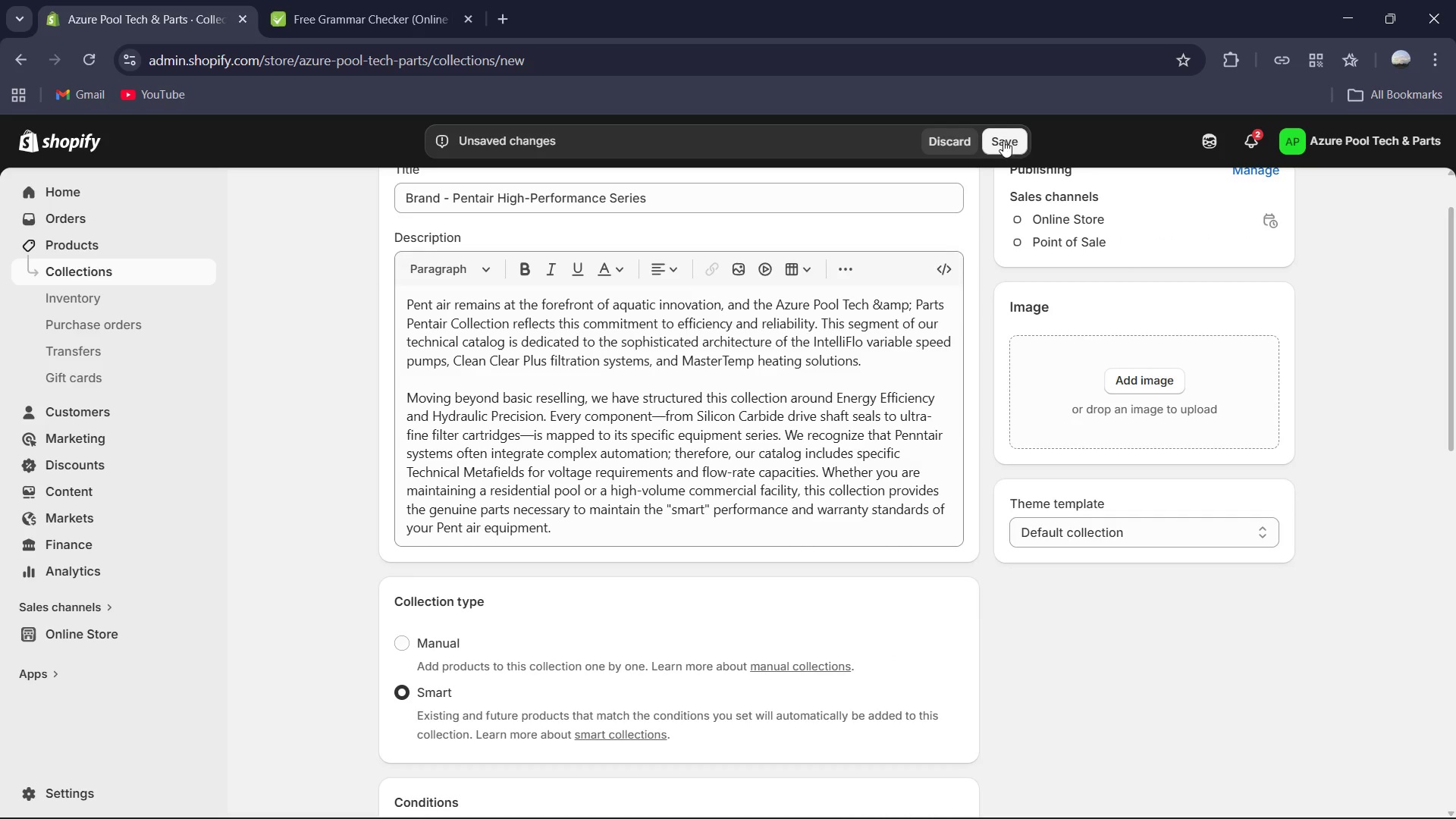 
left_click([1002, 144])
 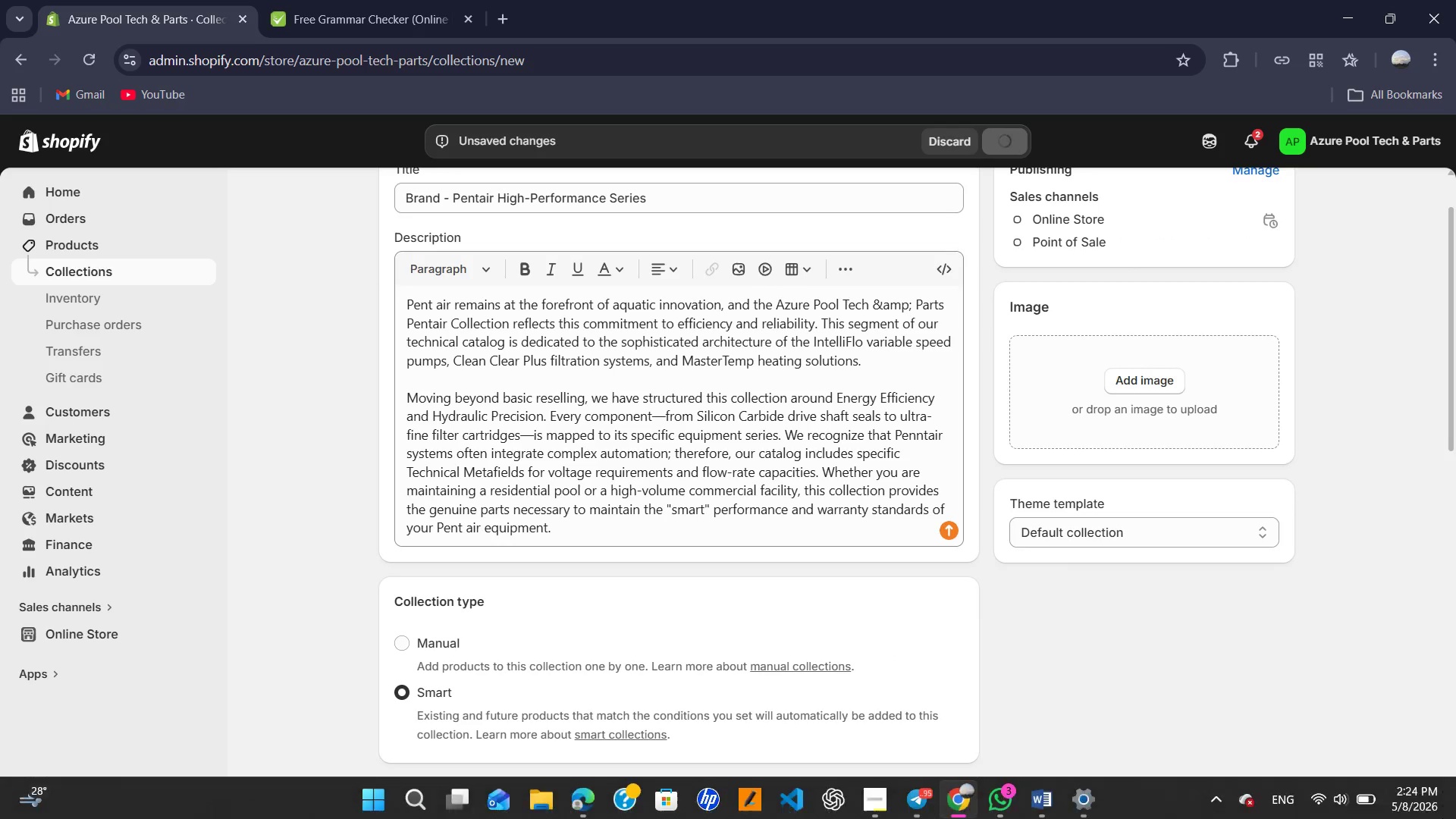 
scroll: coordinate [795, 554], scroll_direction: up, amount: 3.0
 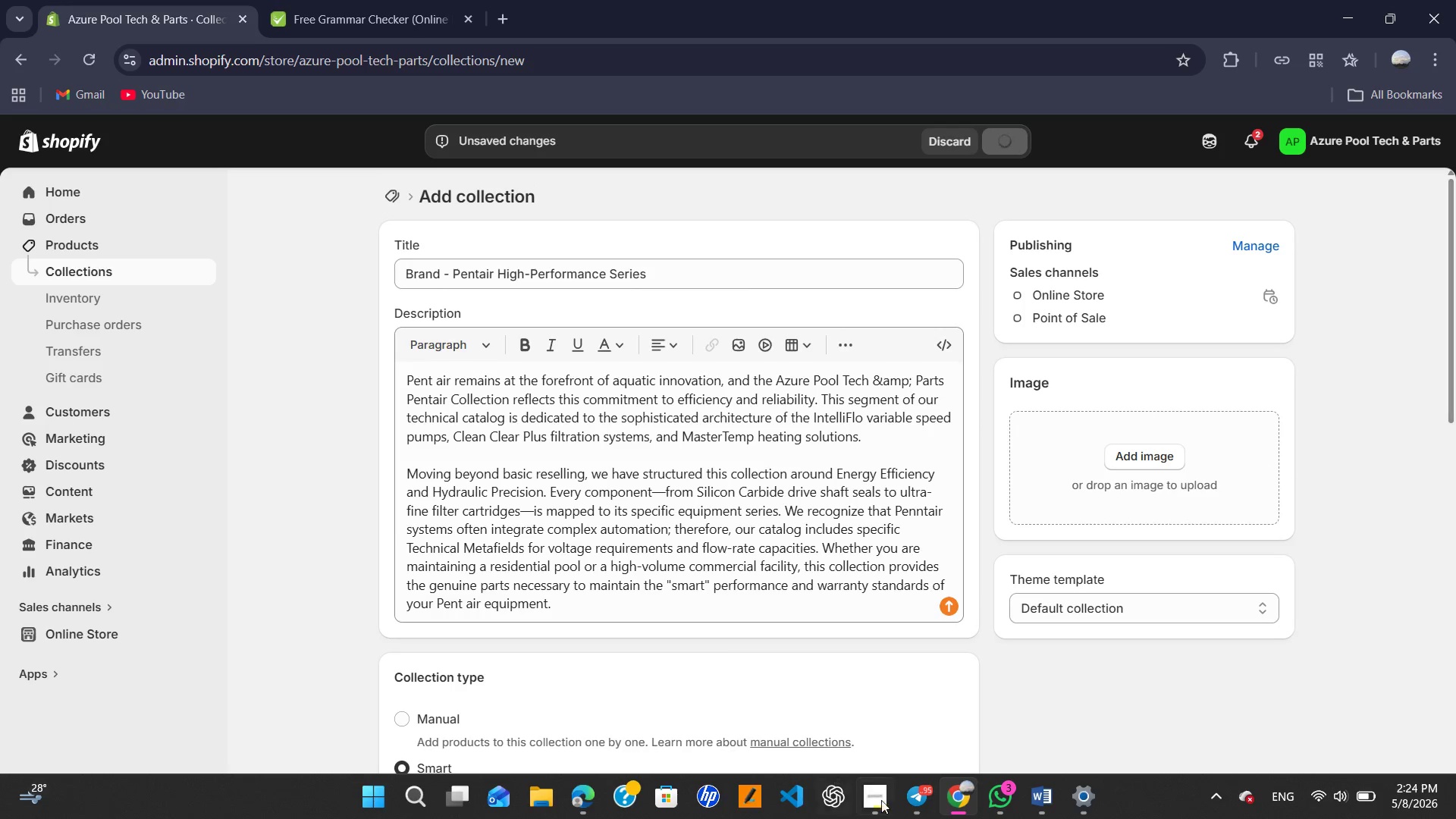 
left_click([891, 792])